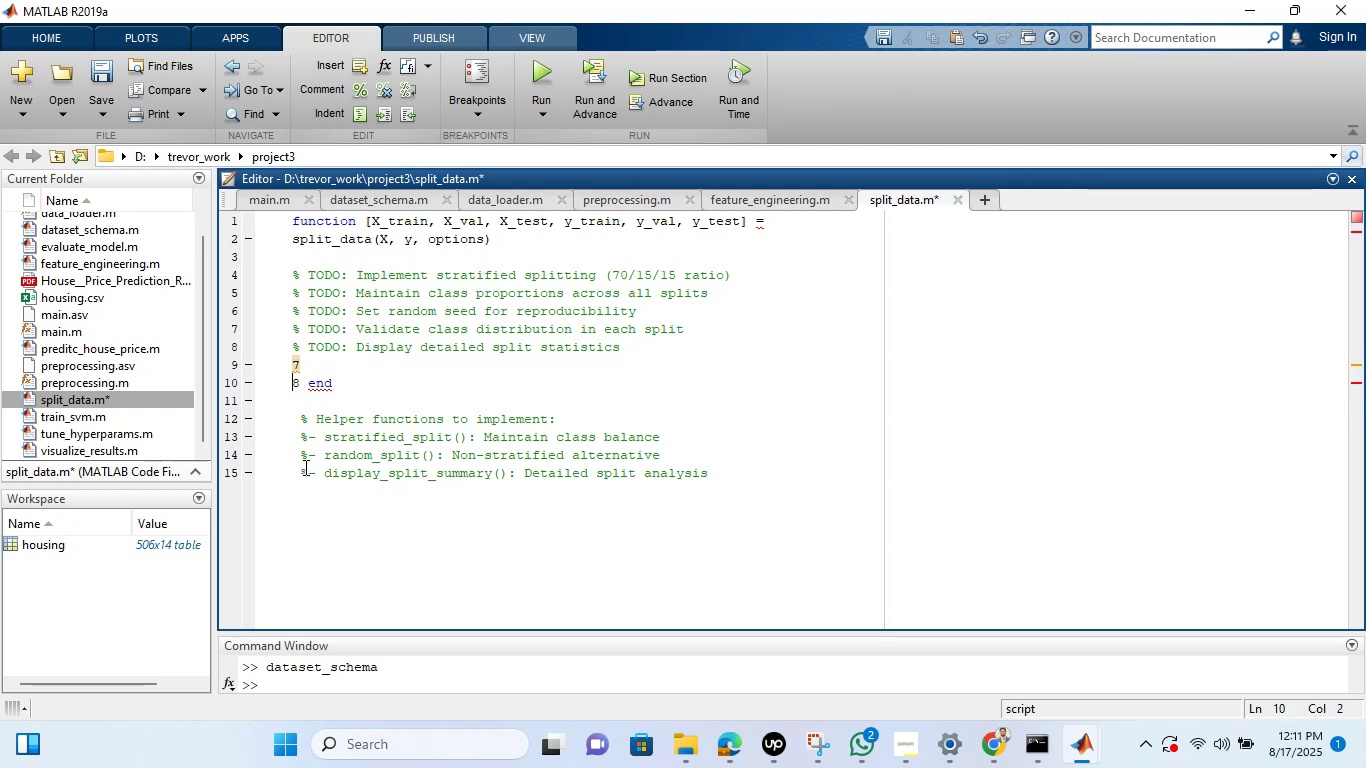 
key(ArrowRight)
 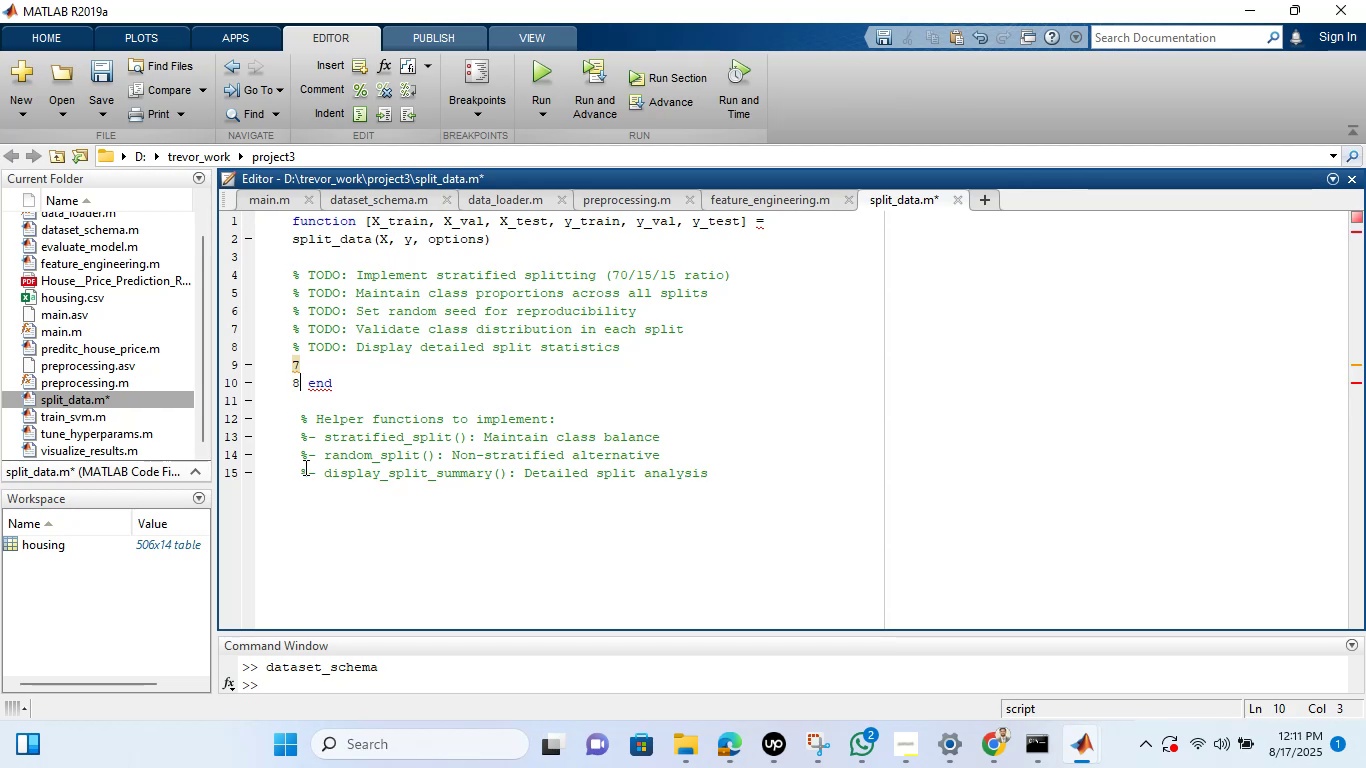 
key(Backspace)
 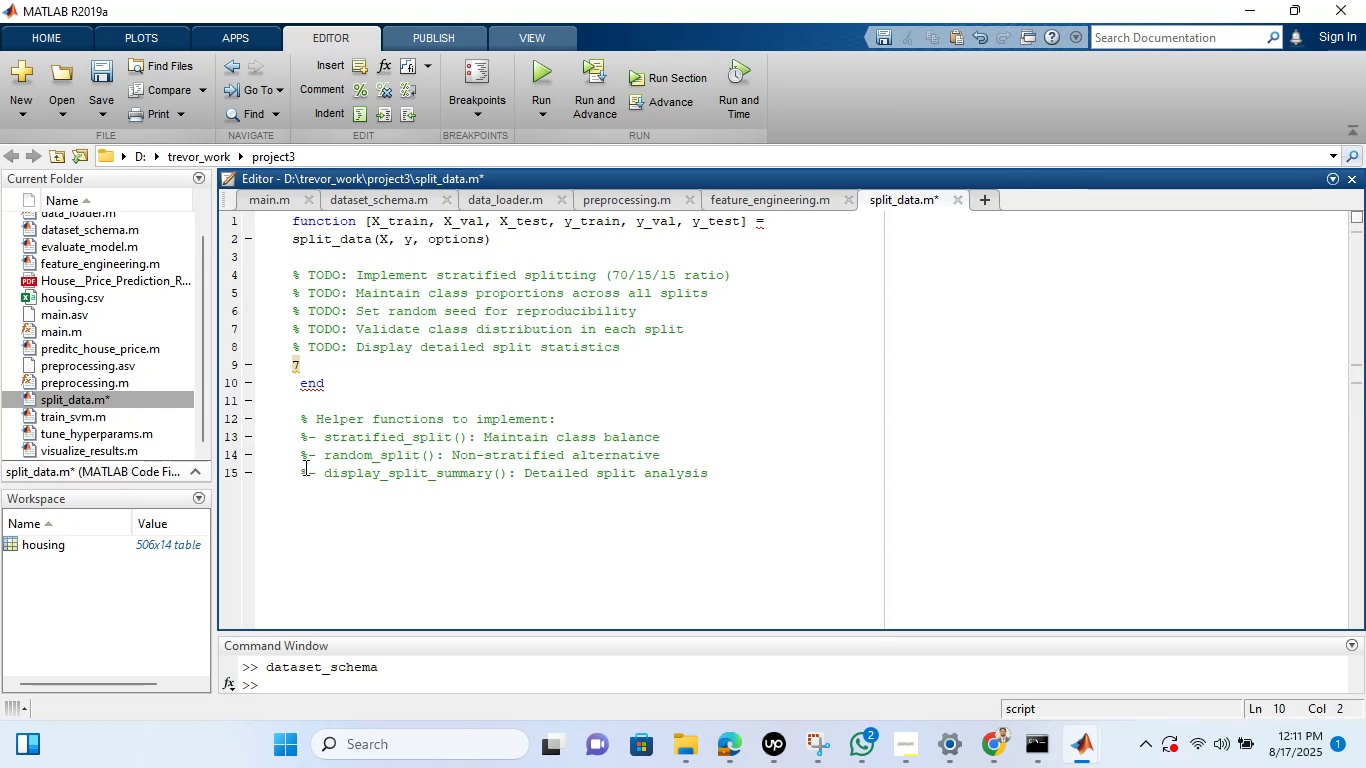 
key(ArrowUp)
 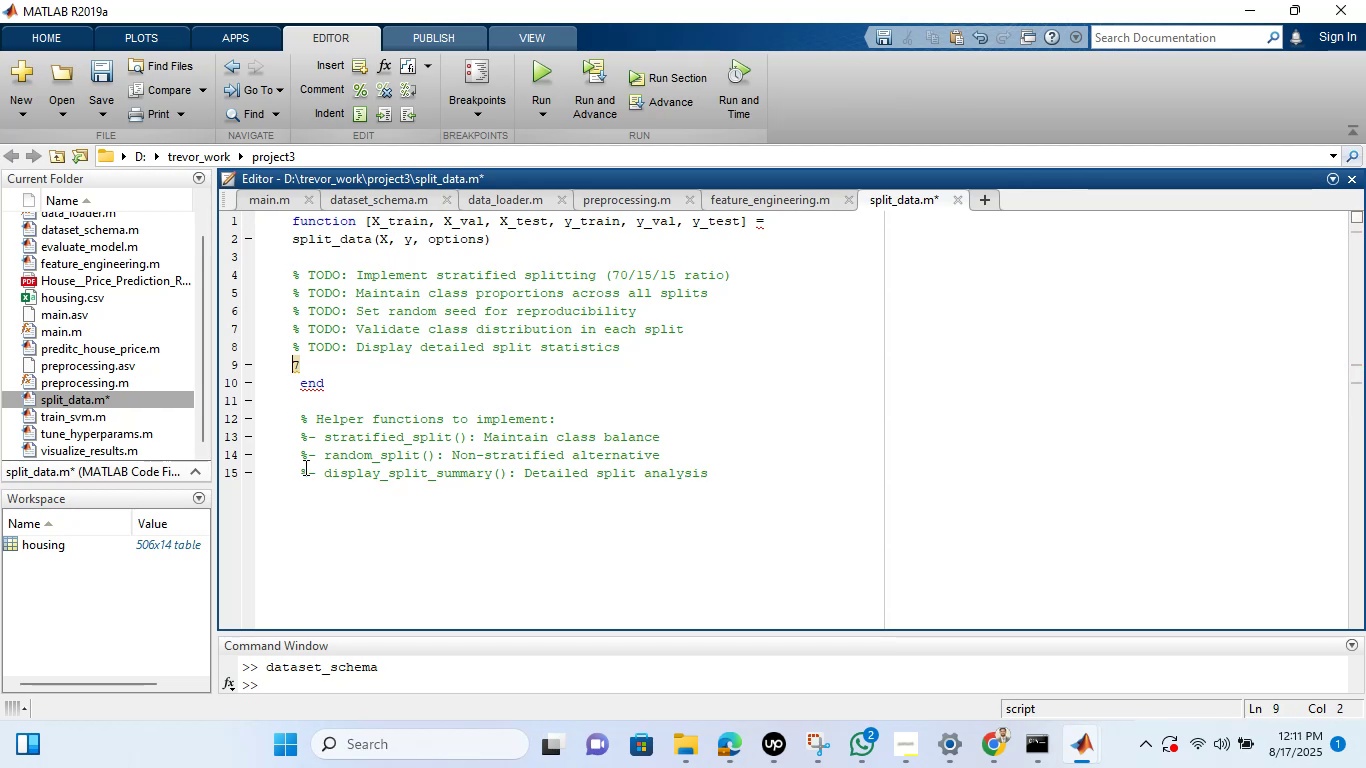 
key(ArrowRight)
 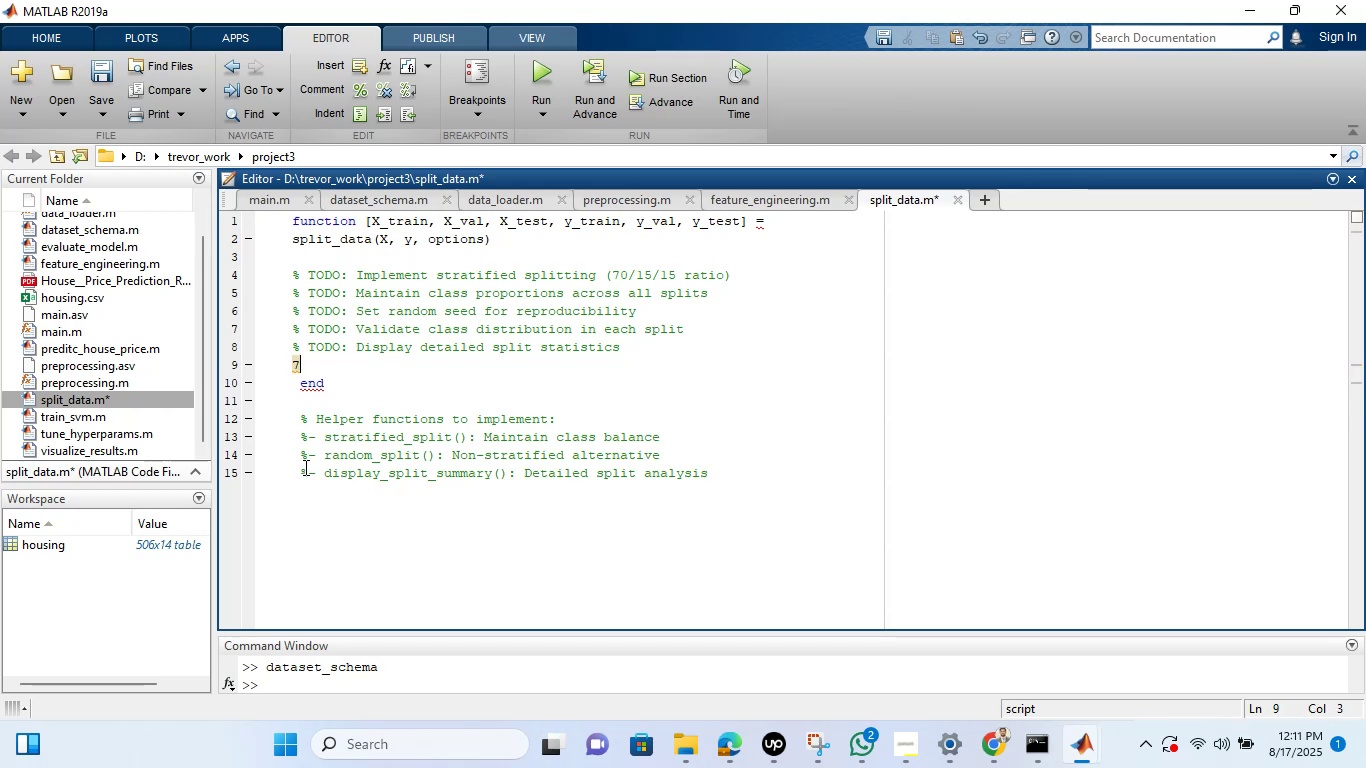 
key(Backspace)
 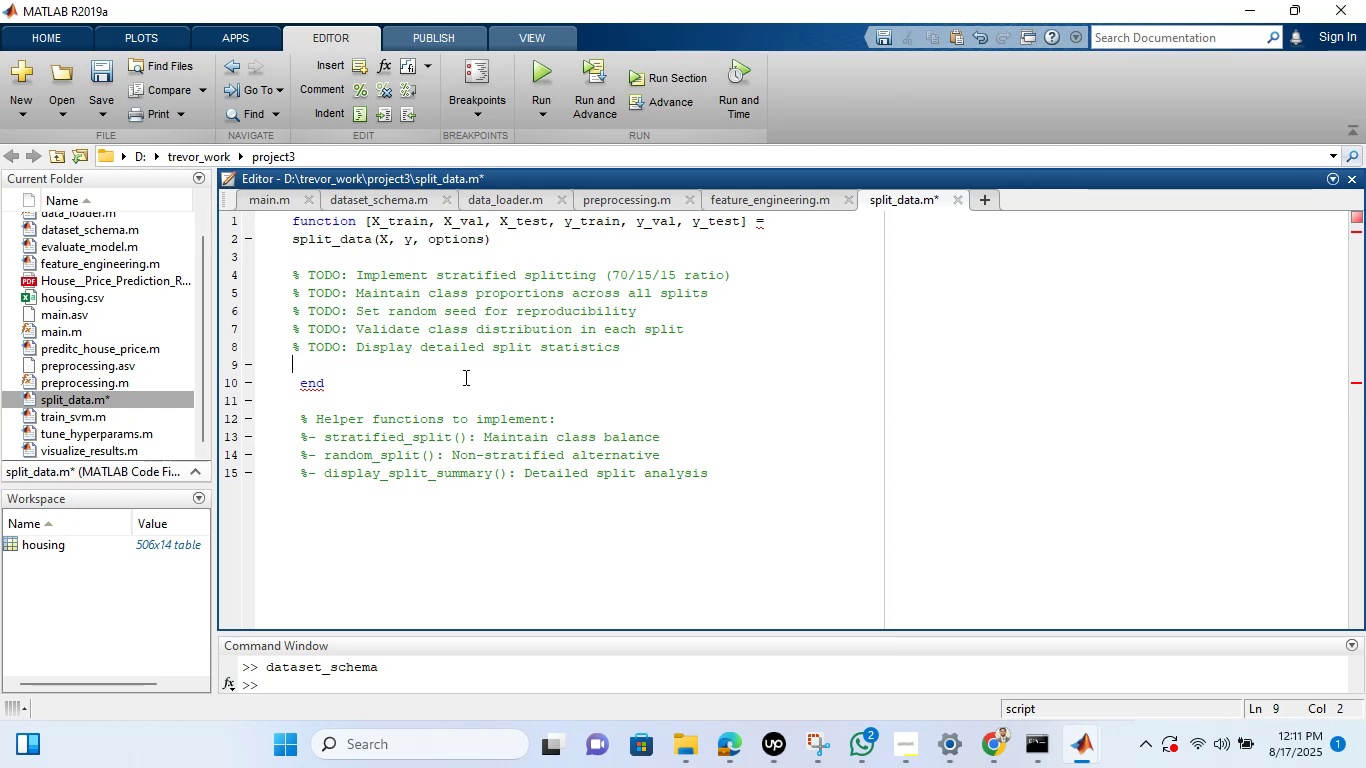 
left_click([468, 392])
 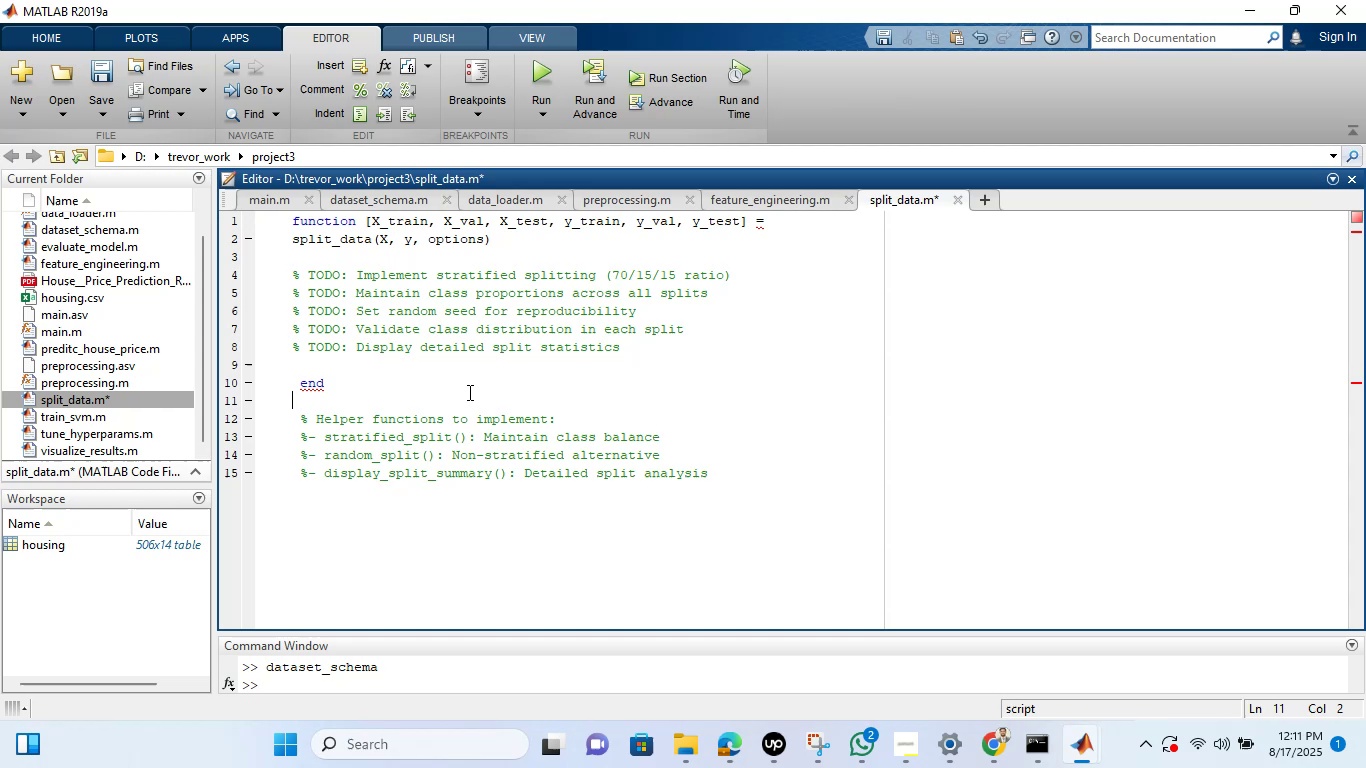 
key(Control+S)
 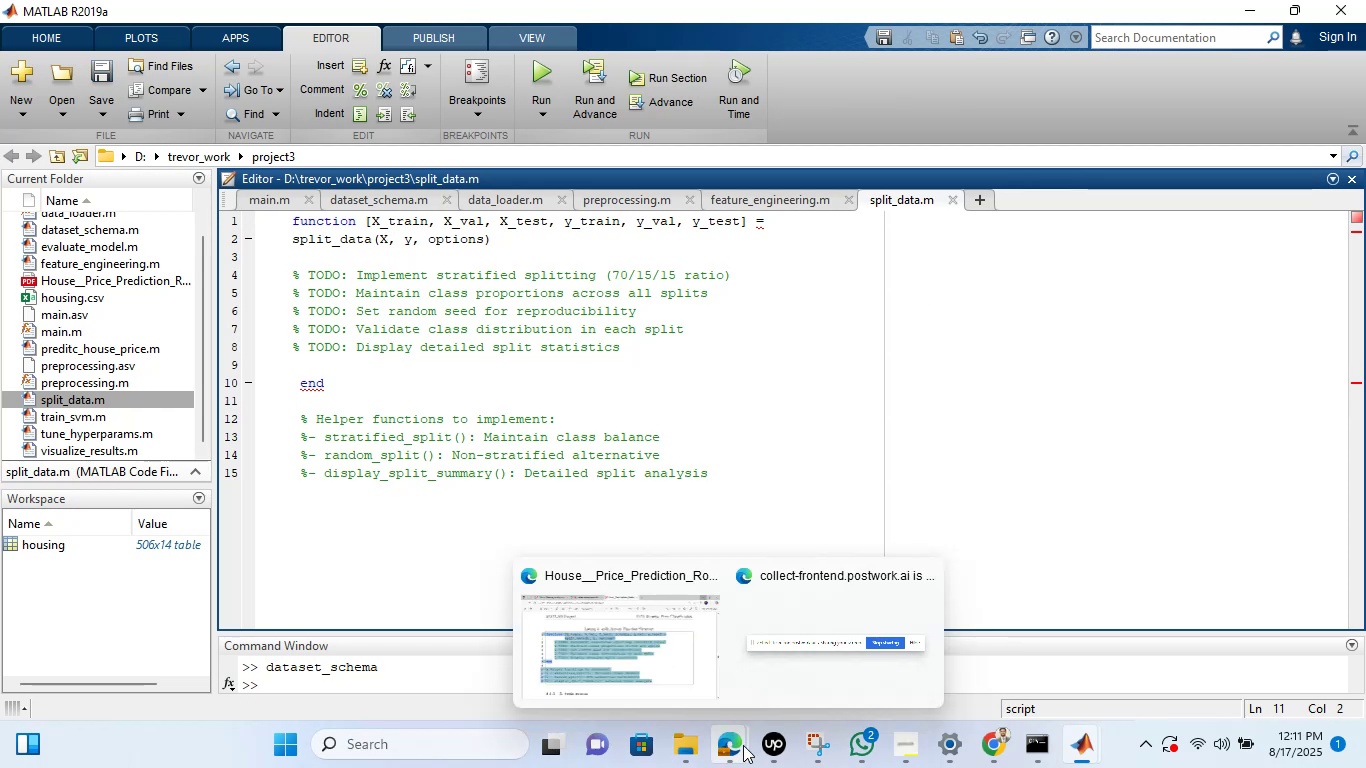 
double_click([684, 479])
 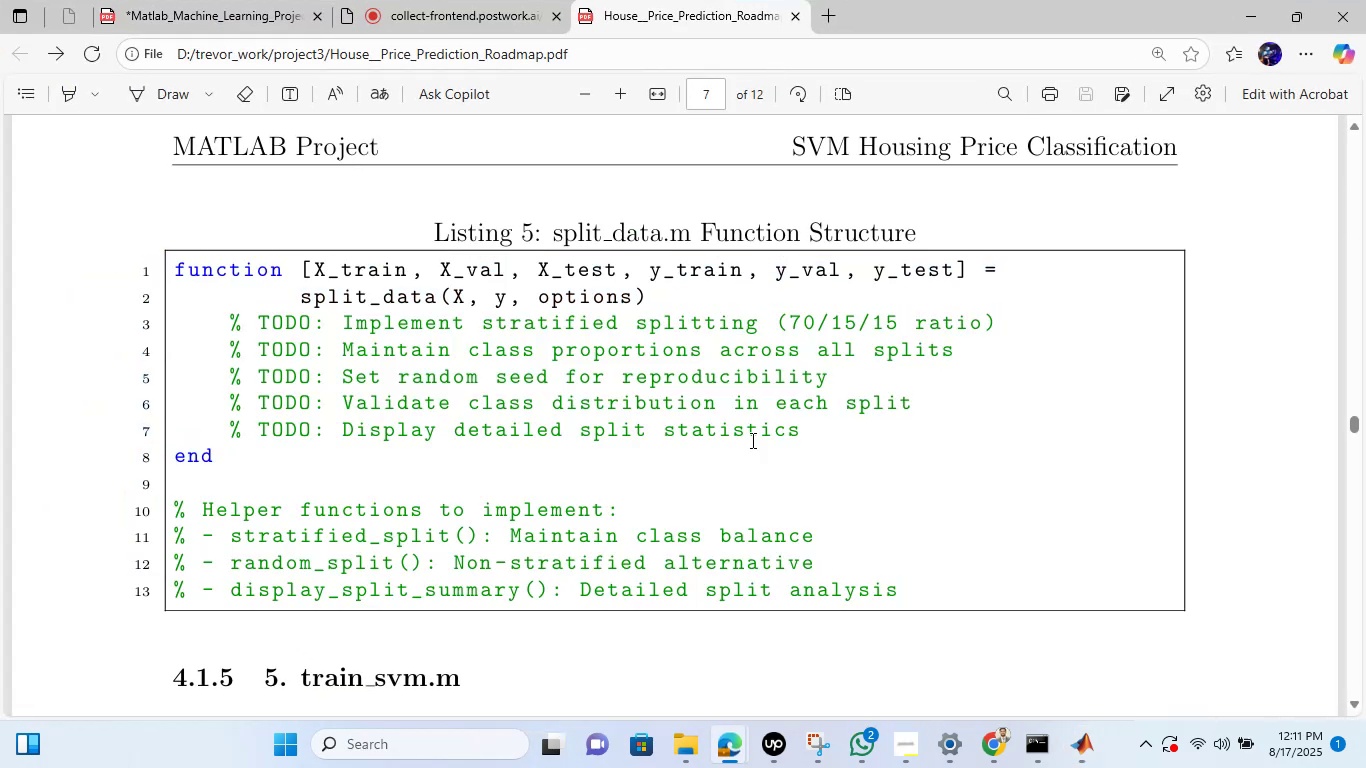 
scroll: coordinate [768, 423], scroll_direction: down, amount: 6.0
 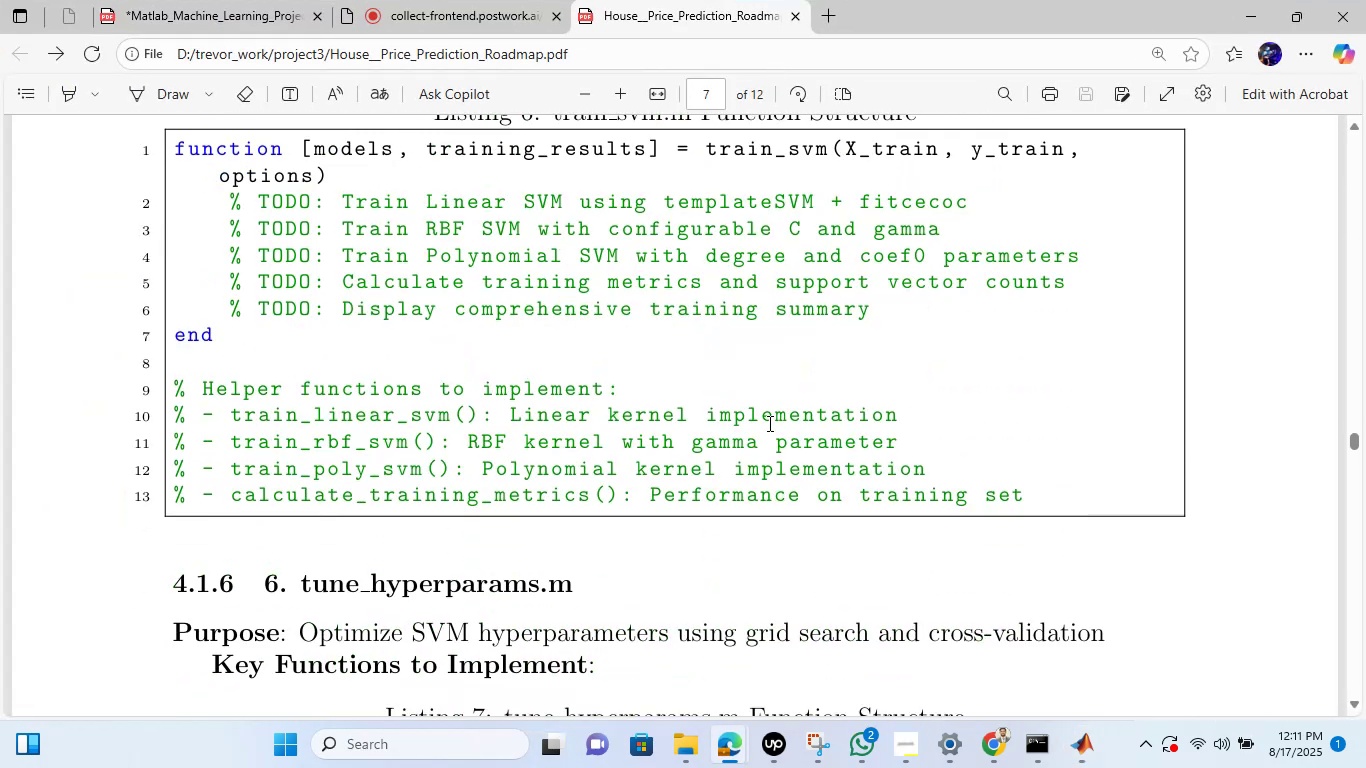 
scroll: coordinate [768, 423], scroll_direction: none, amount: 0.0
 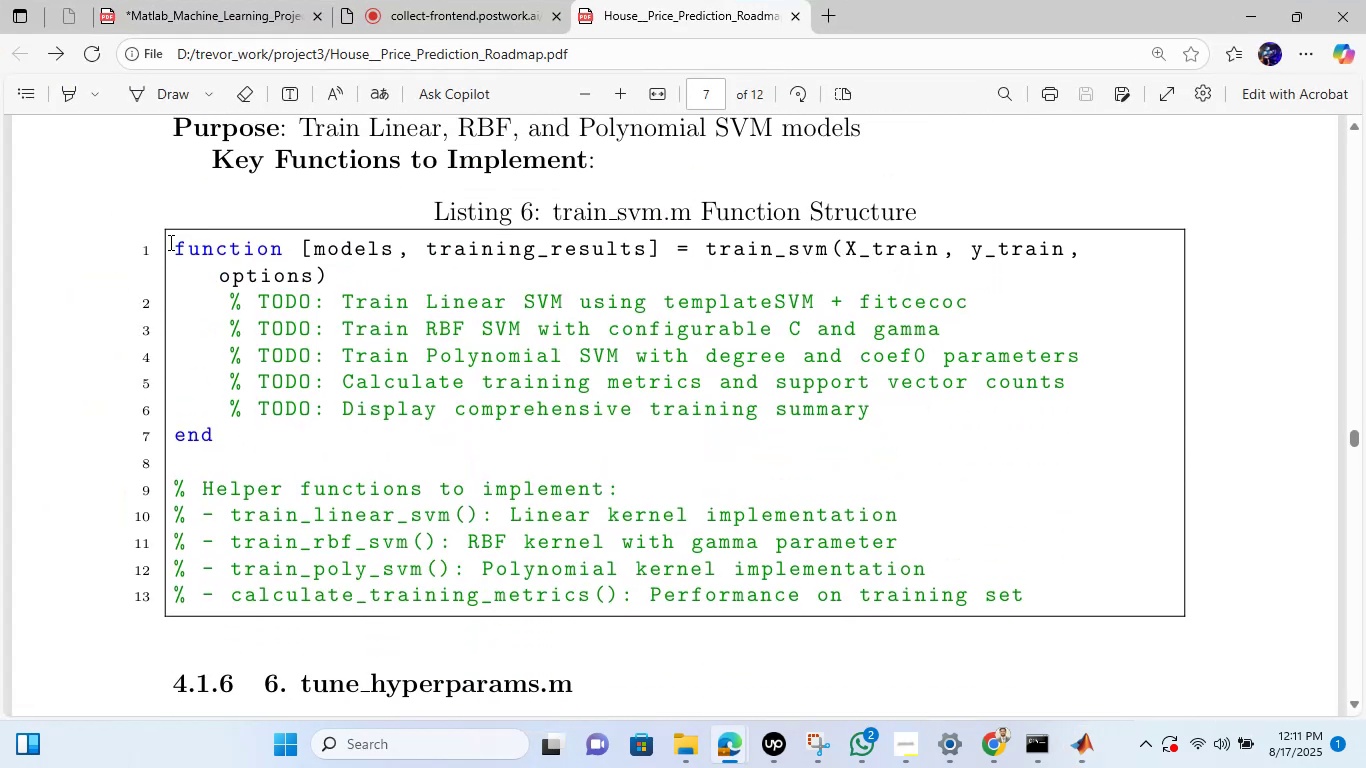 
left_click_drag(start_coordinate=[168, 242], to_coordinate=[1025, 594])
 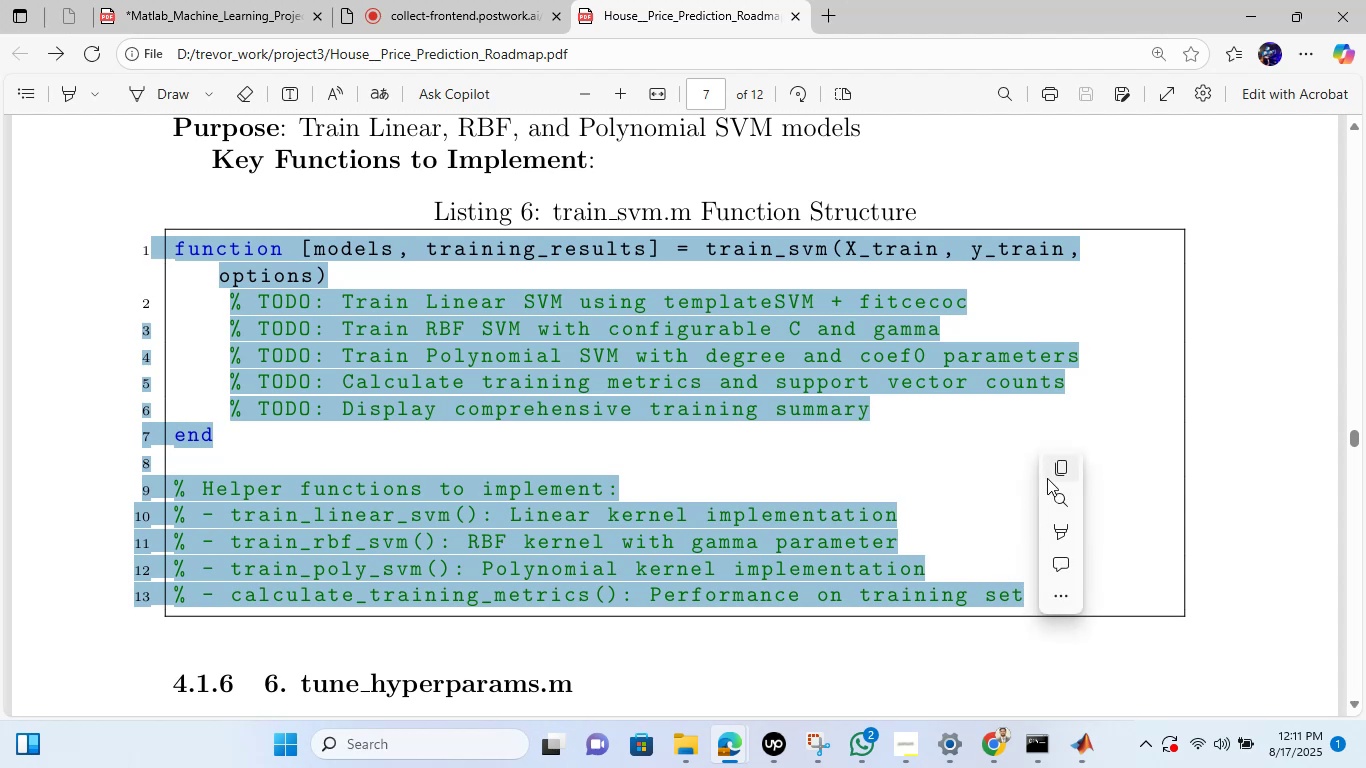 
left_click([1053, 472])
 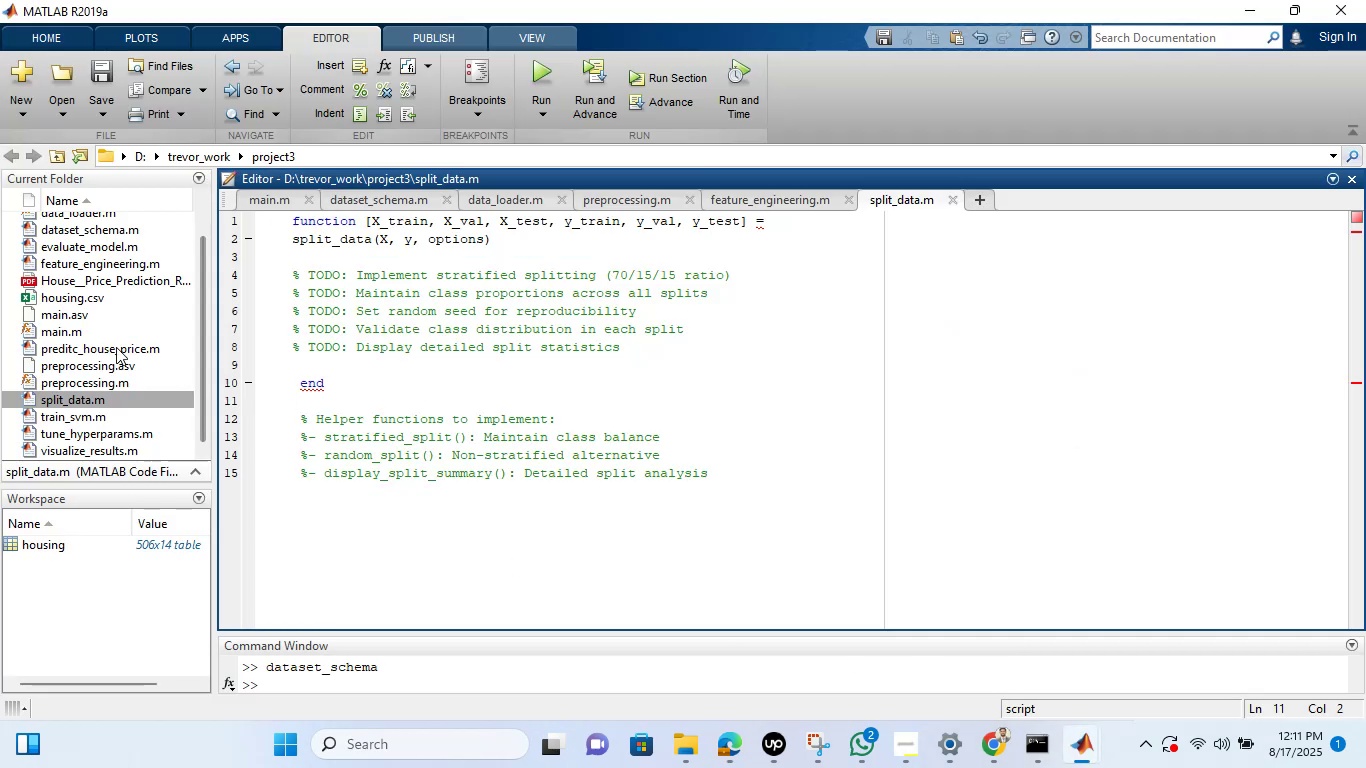 
double_click([99, 420])
 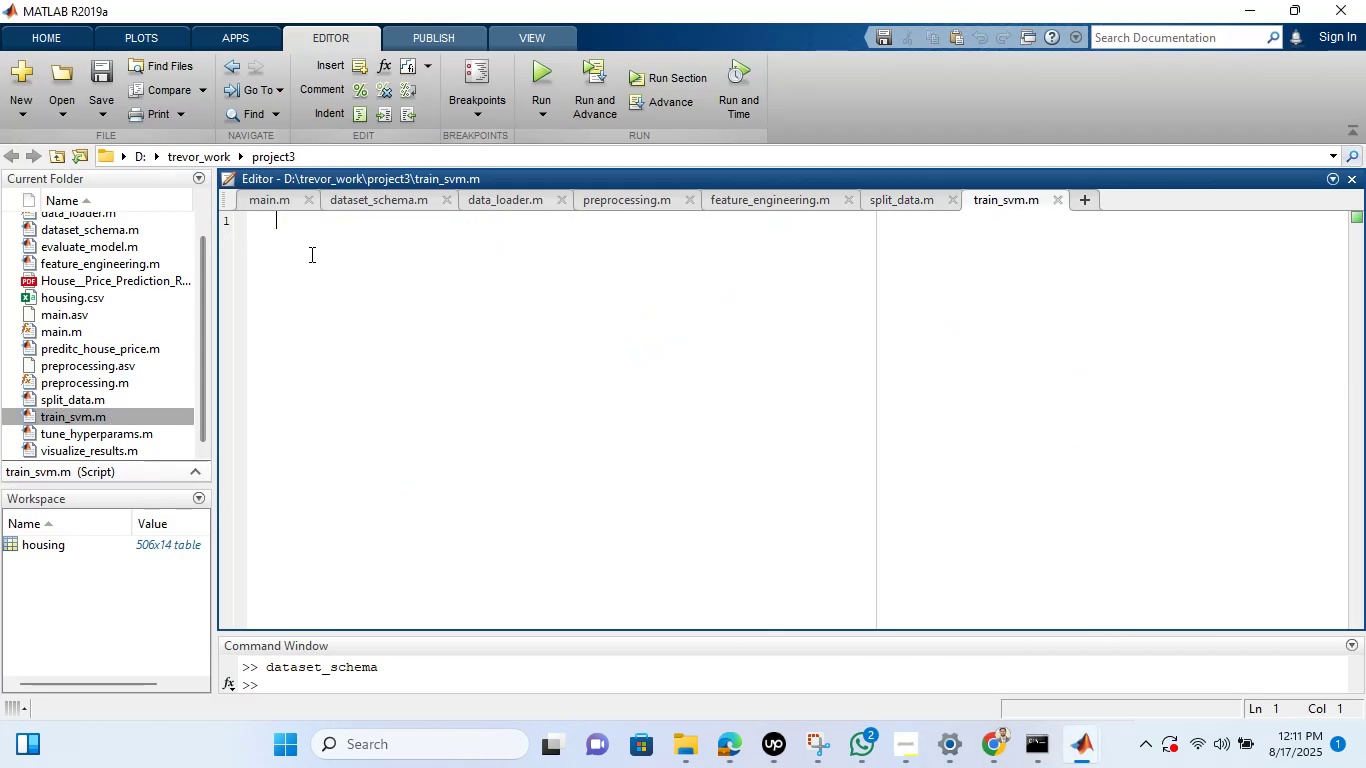 
left_click([312, 242])
 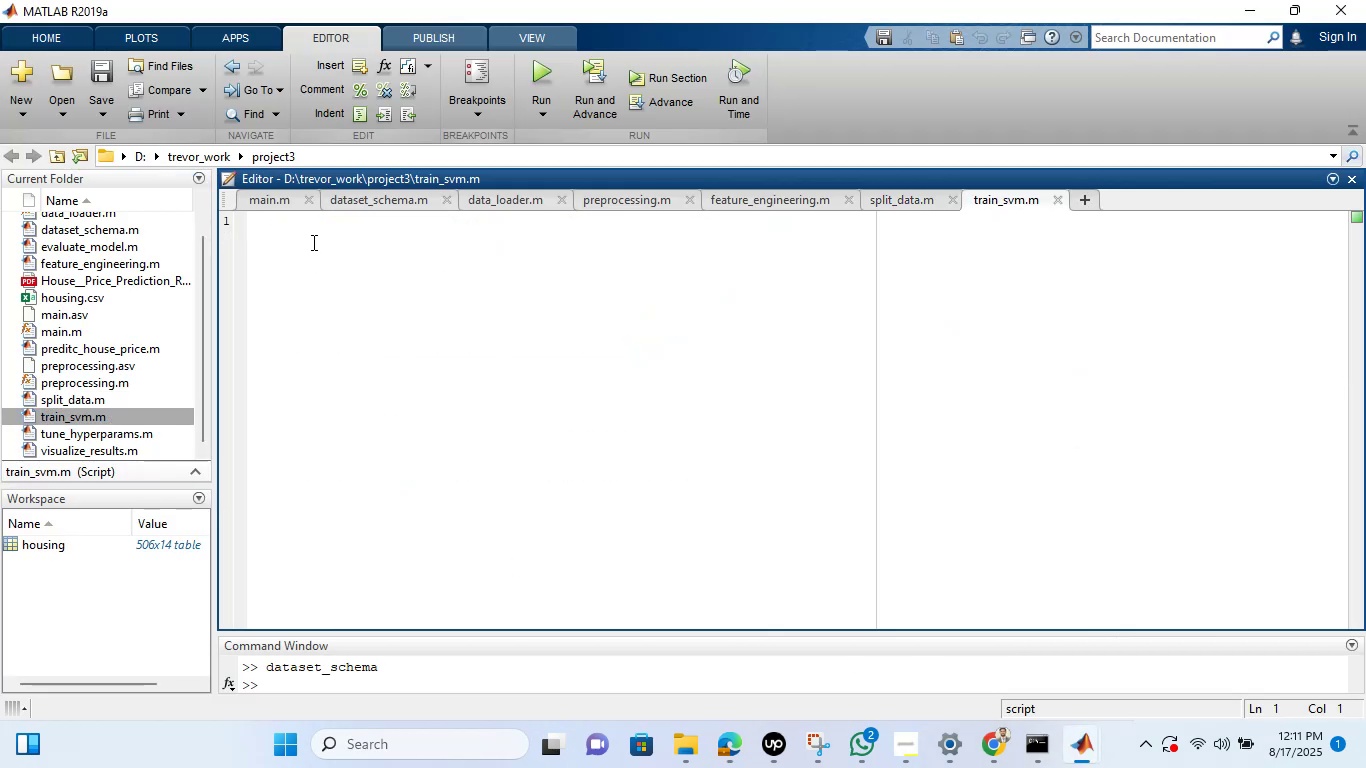 
key(Control+V)
 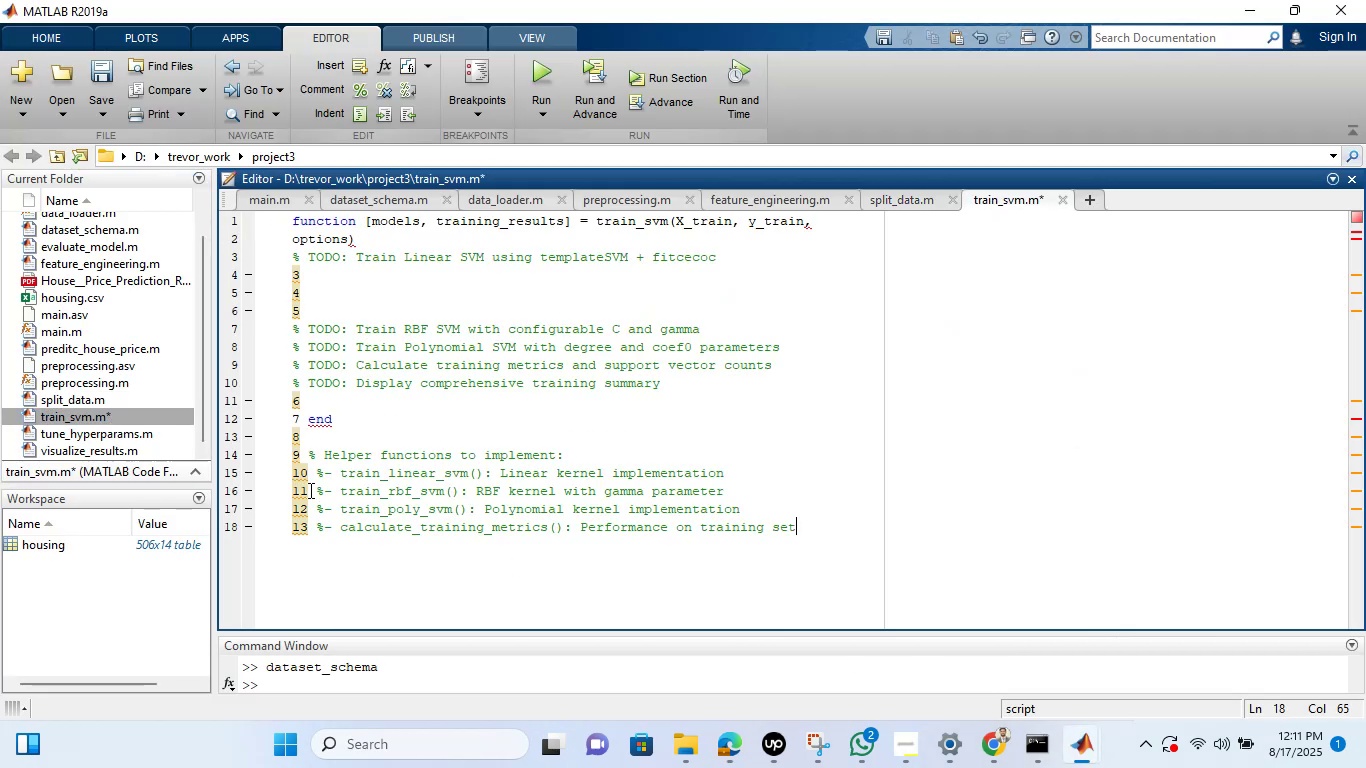 
left_click([307, 524])
 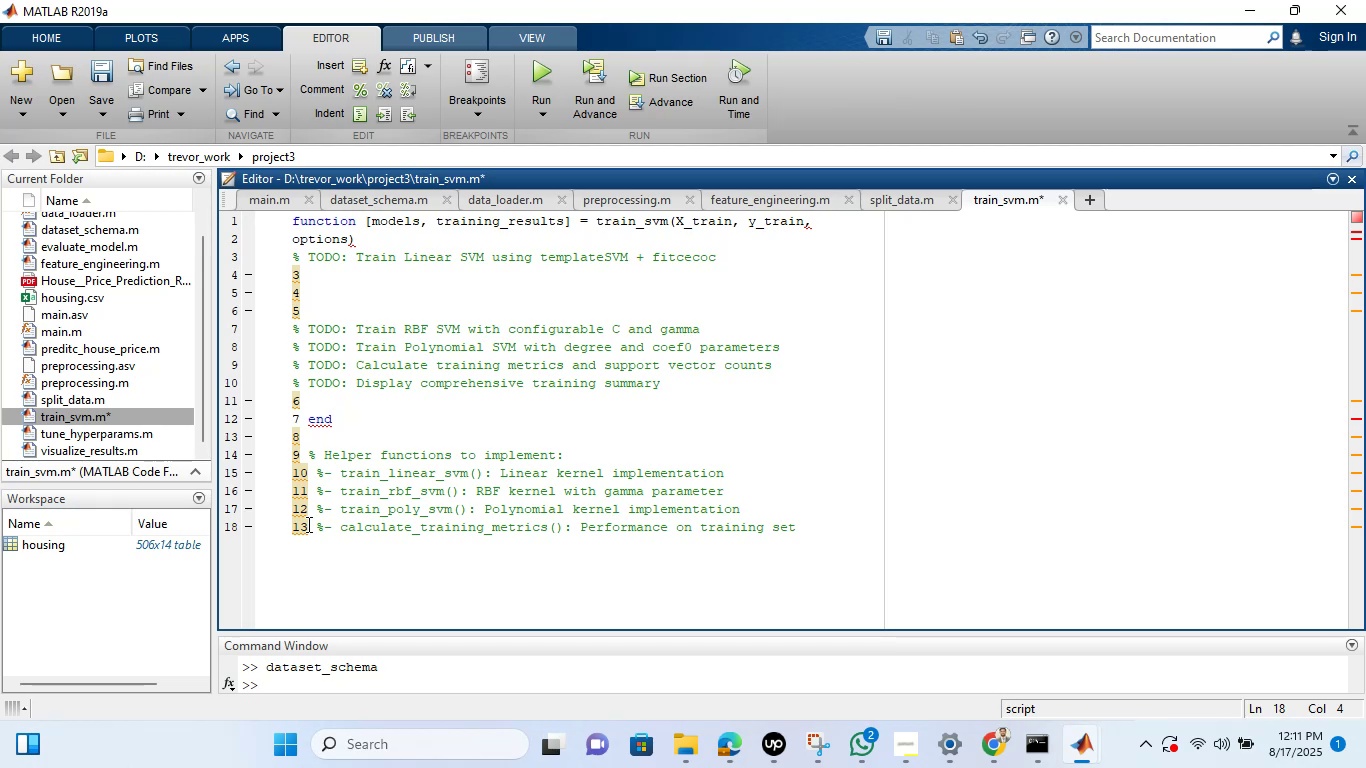 
key(Backspace)
 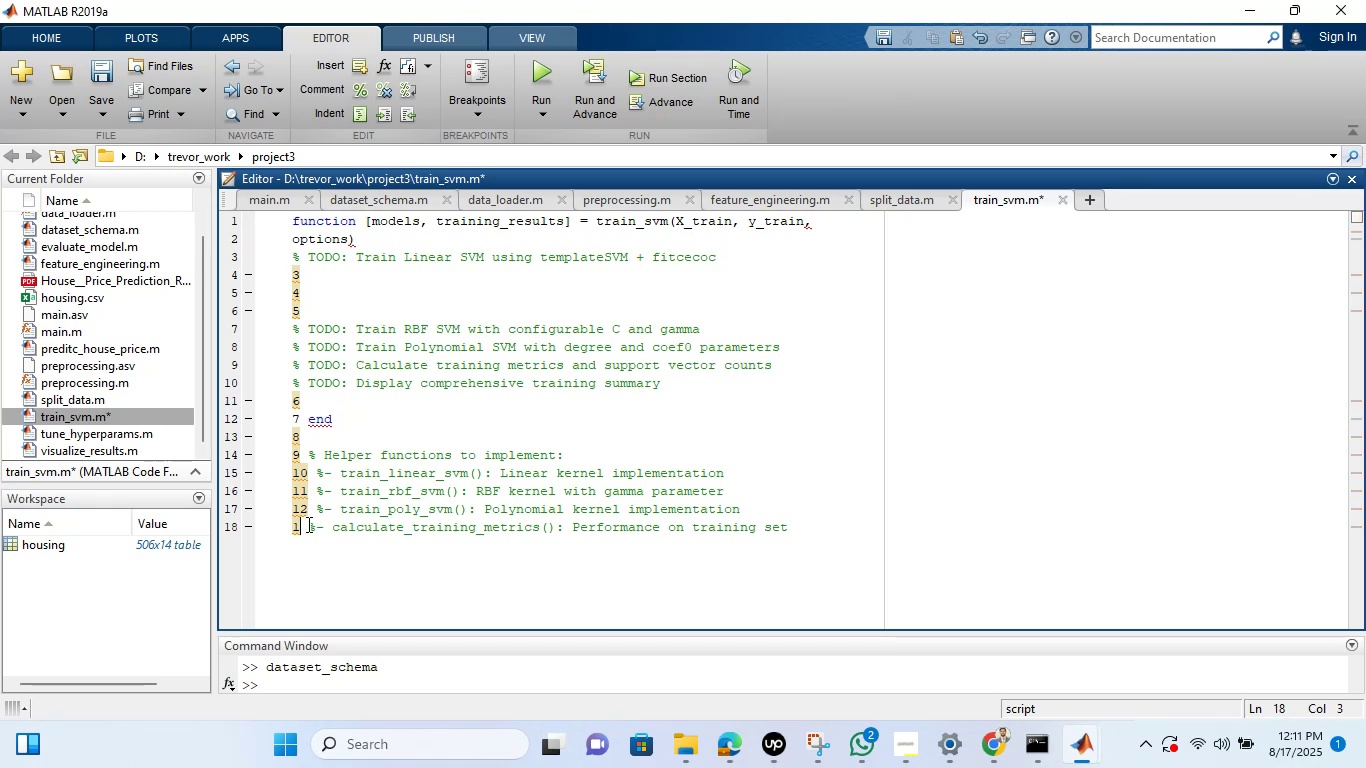 
key(Backspace)
 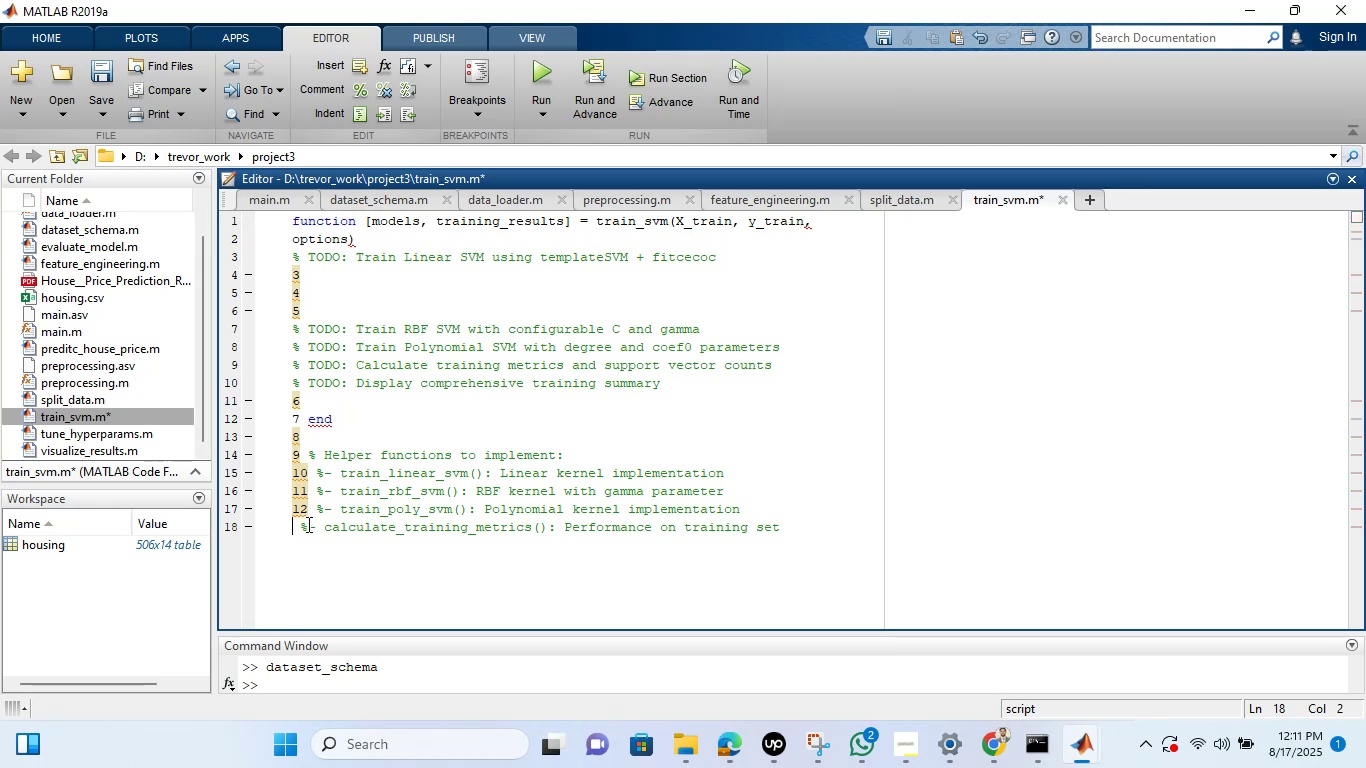 
key(ArrowUp)
 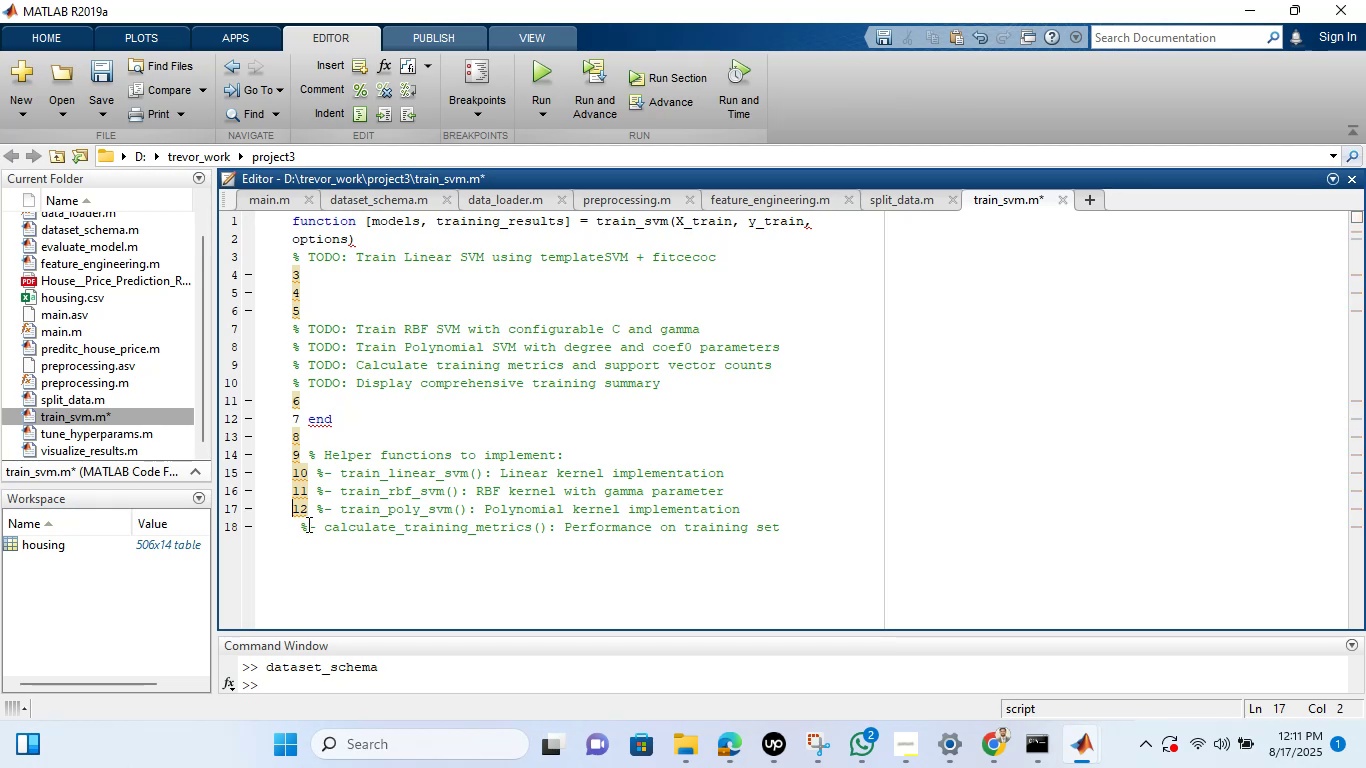 
key(ArrowRight)
 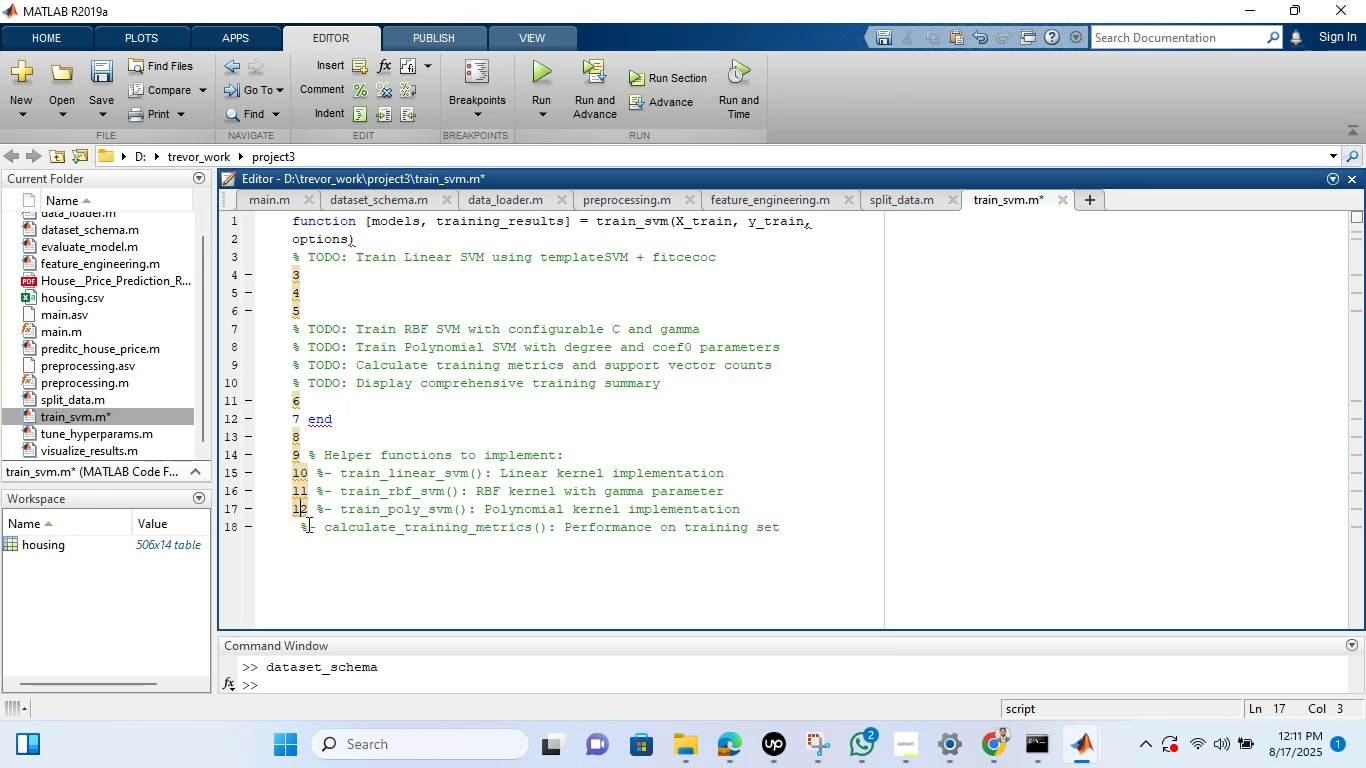 
key(ArrowRight)
 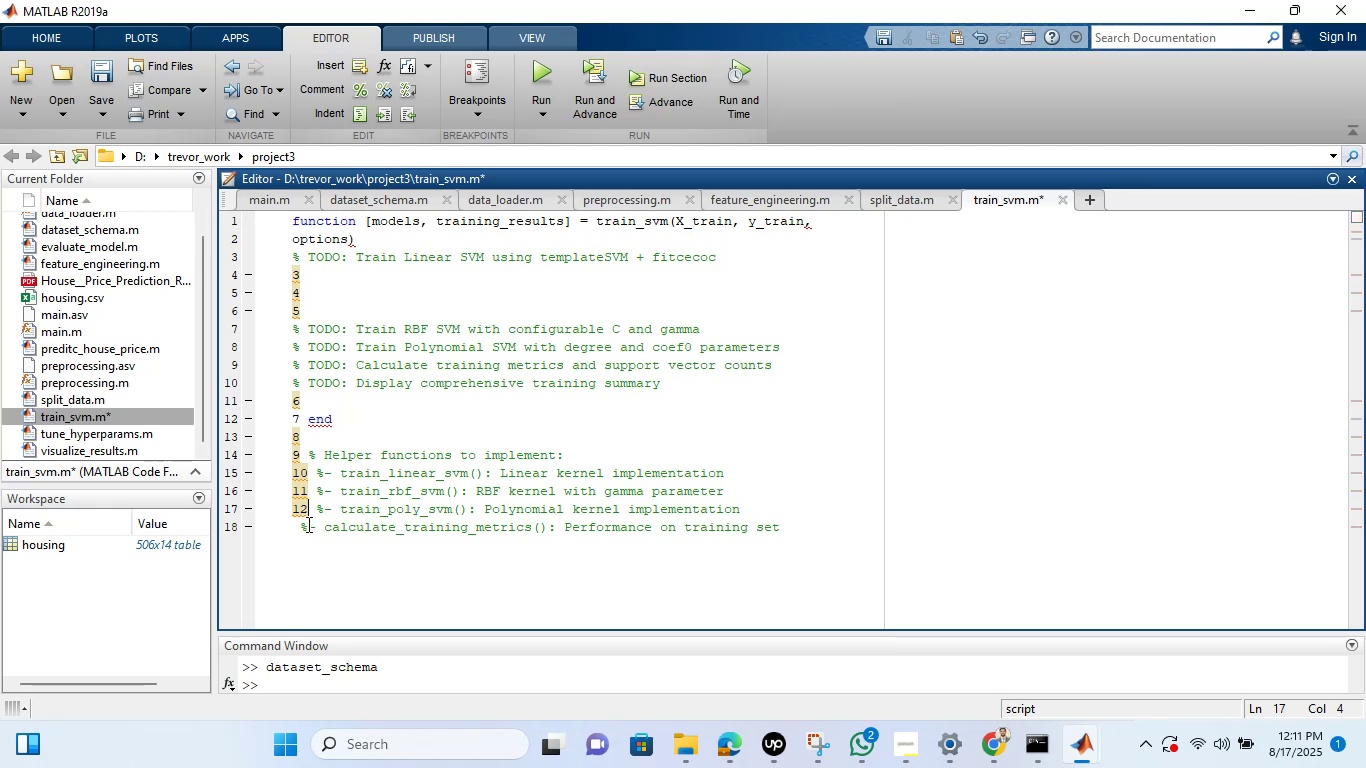 
key(Backspace)
 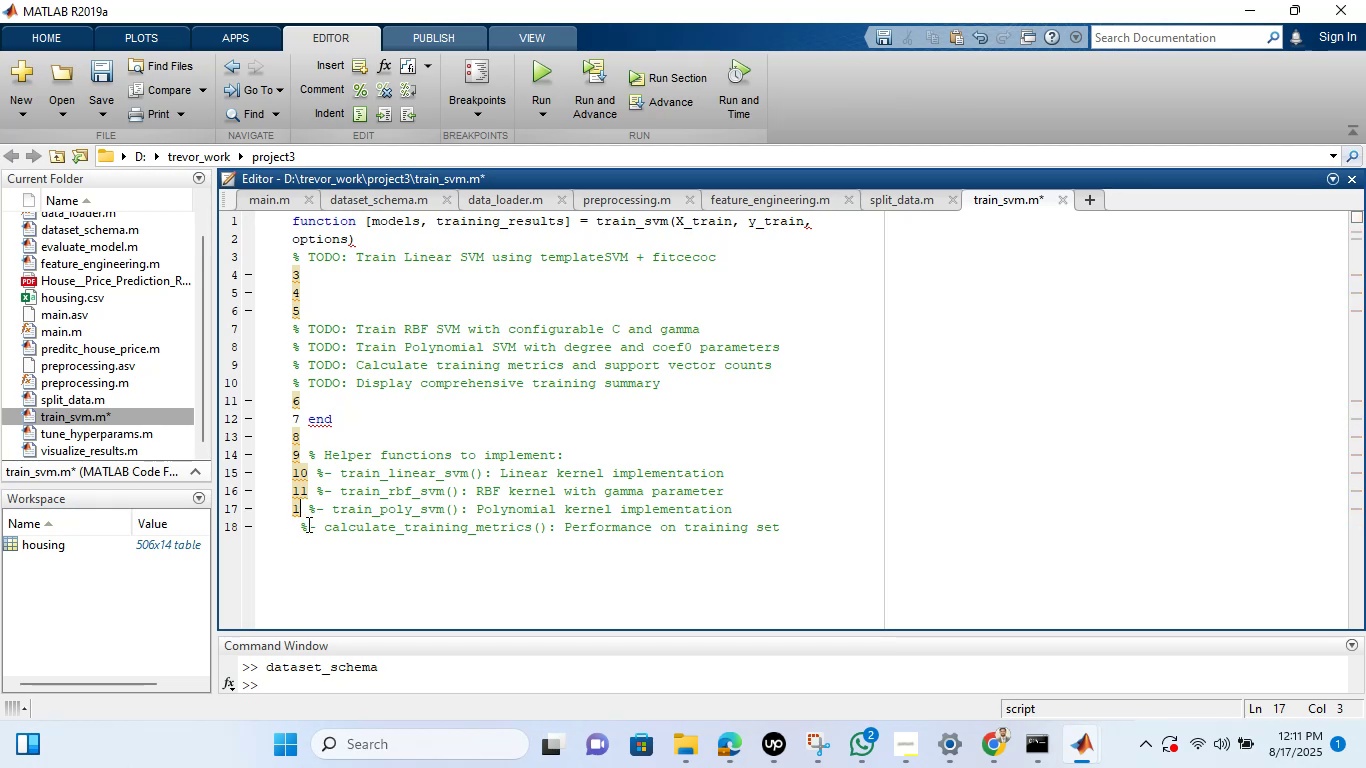 
key(Backspace)
 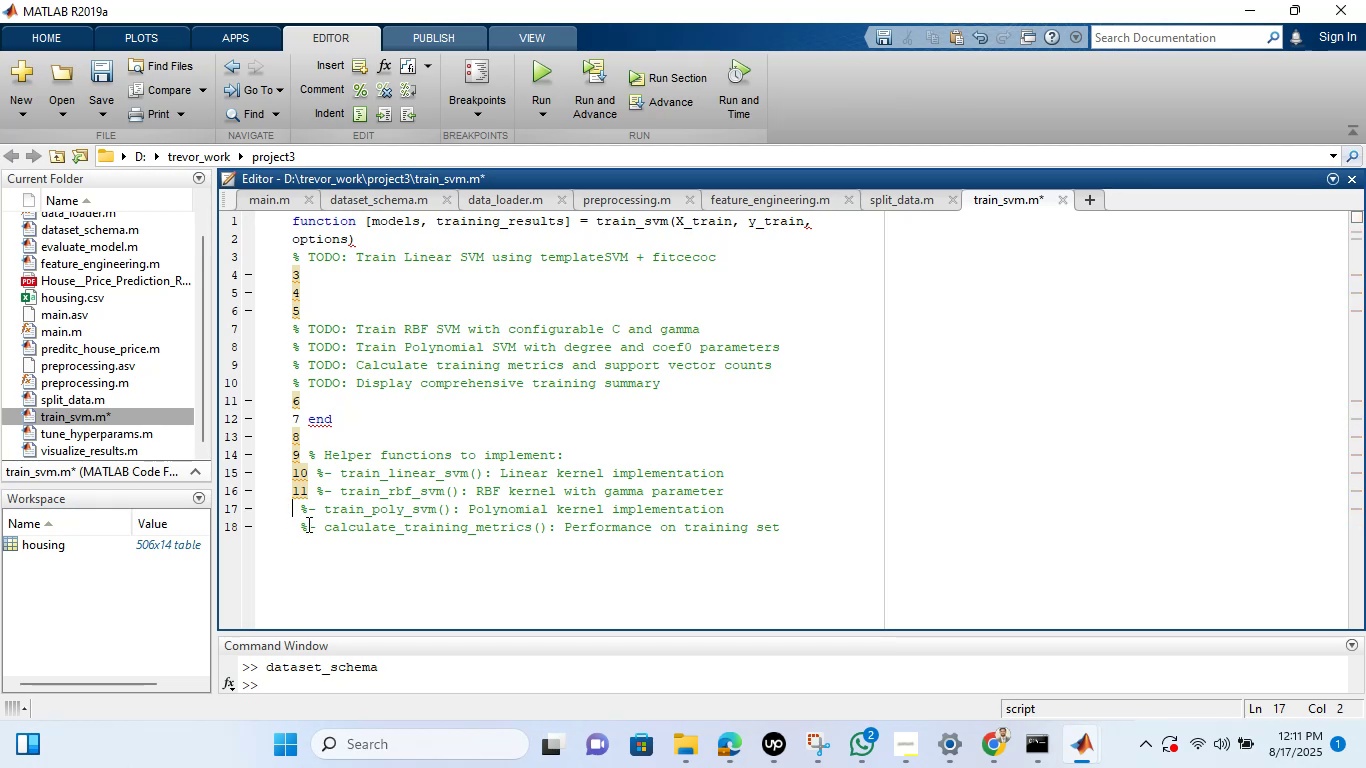 
key(ArrowUp)
 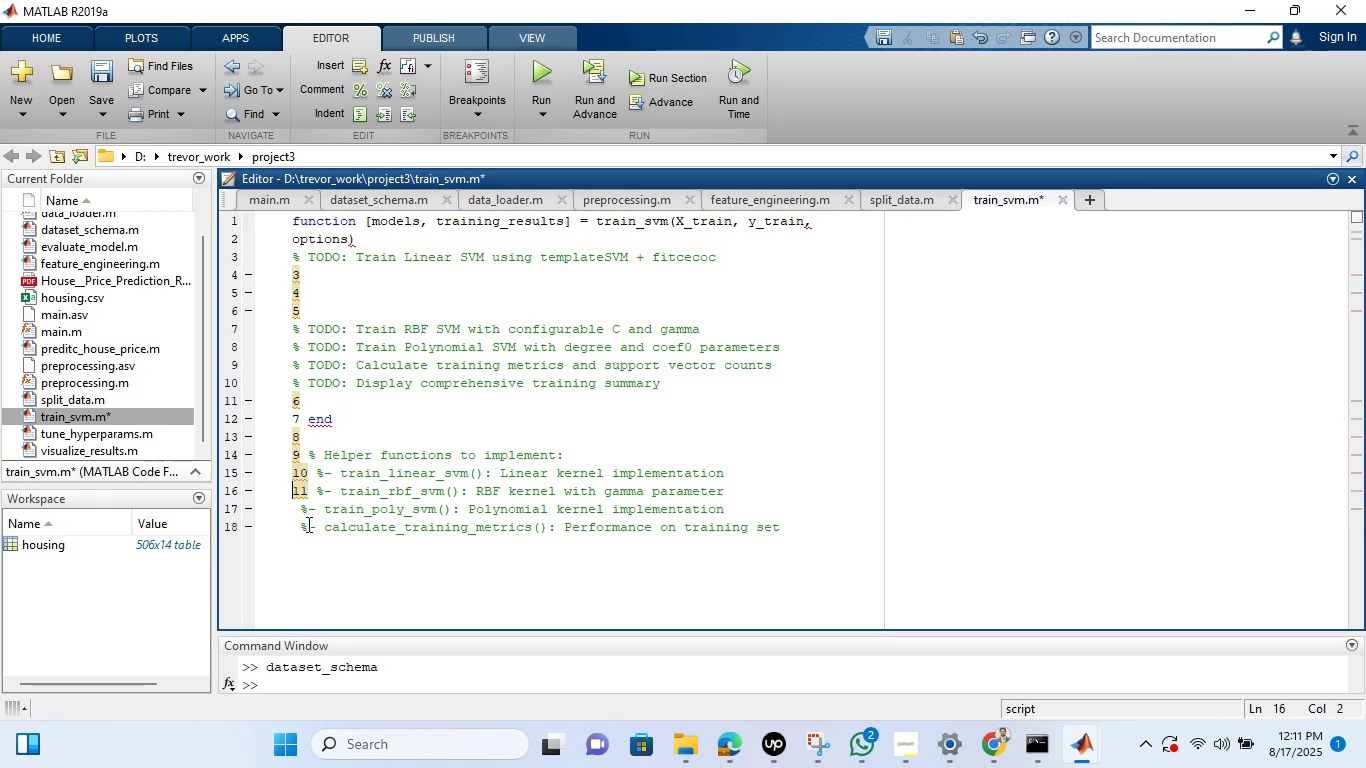 
key(ArrowRight)
 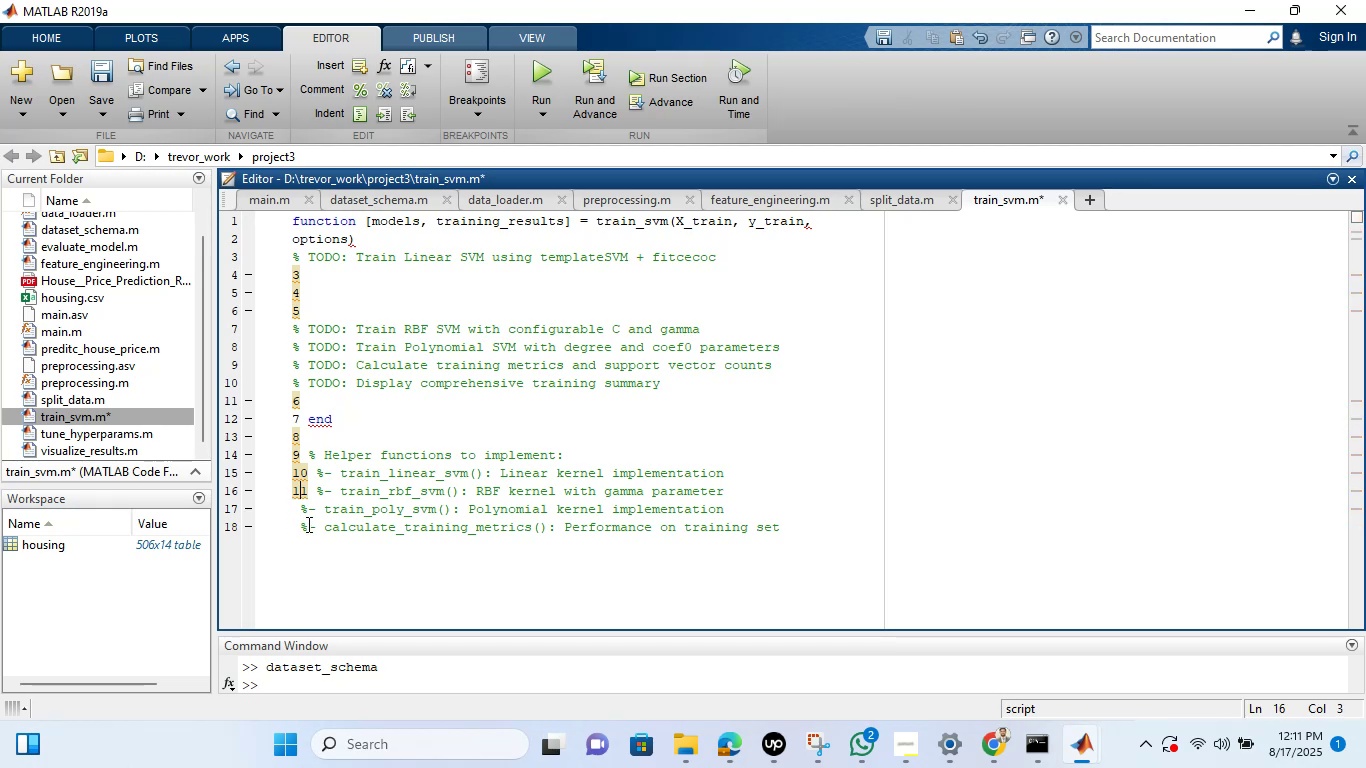 
key(ArrowRight)
 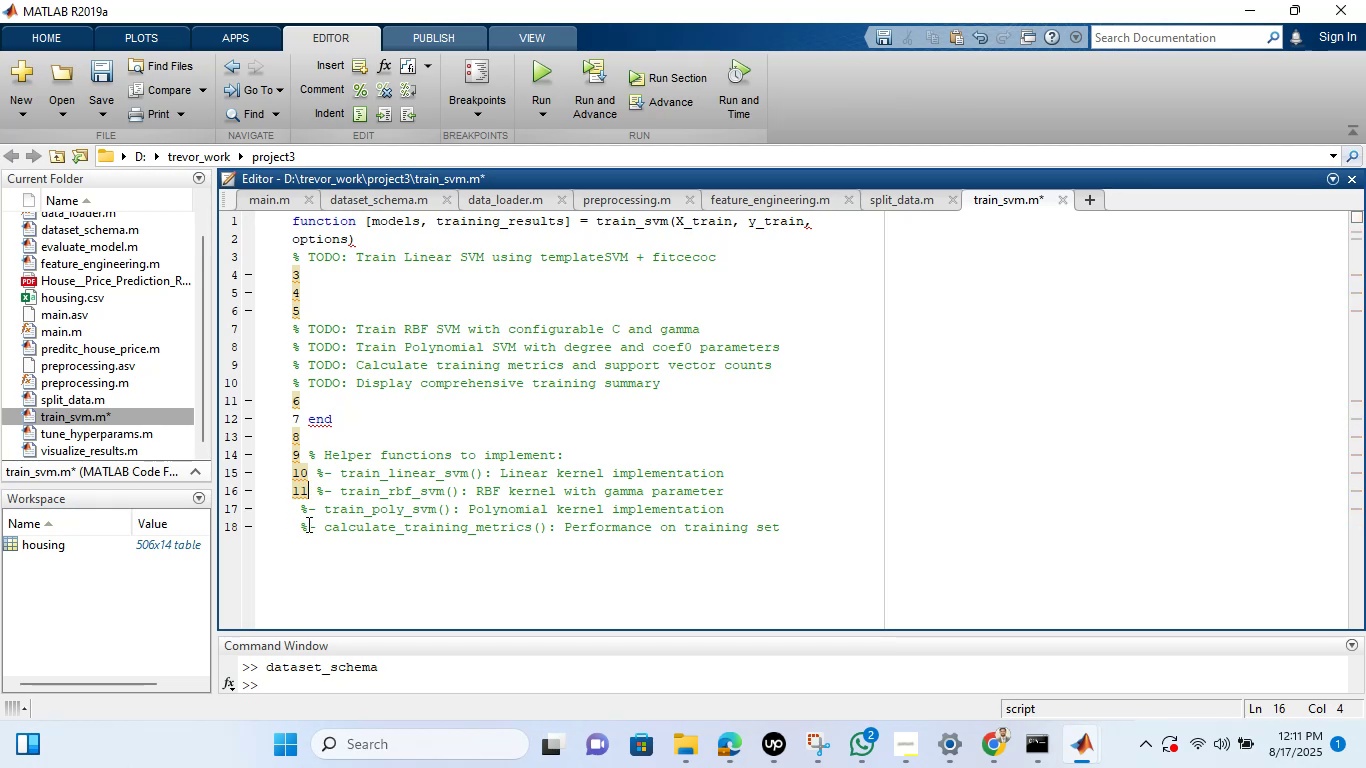 
key(Backspace)
 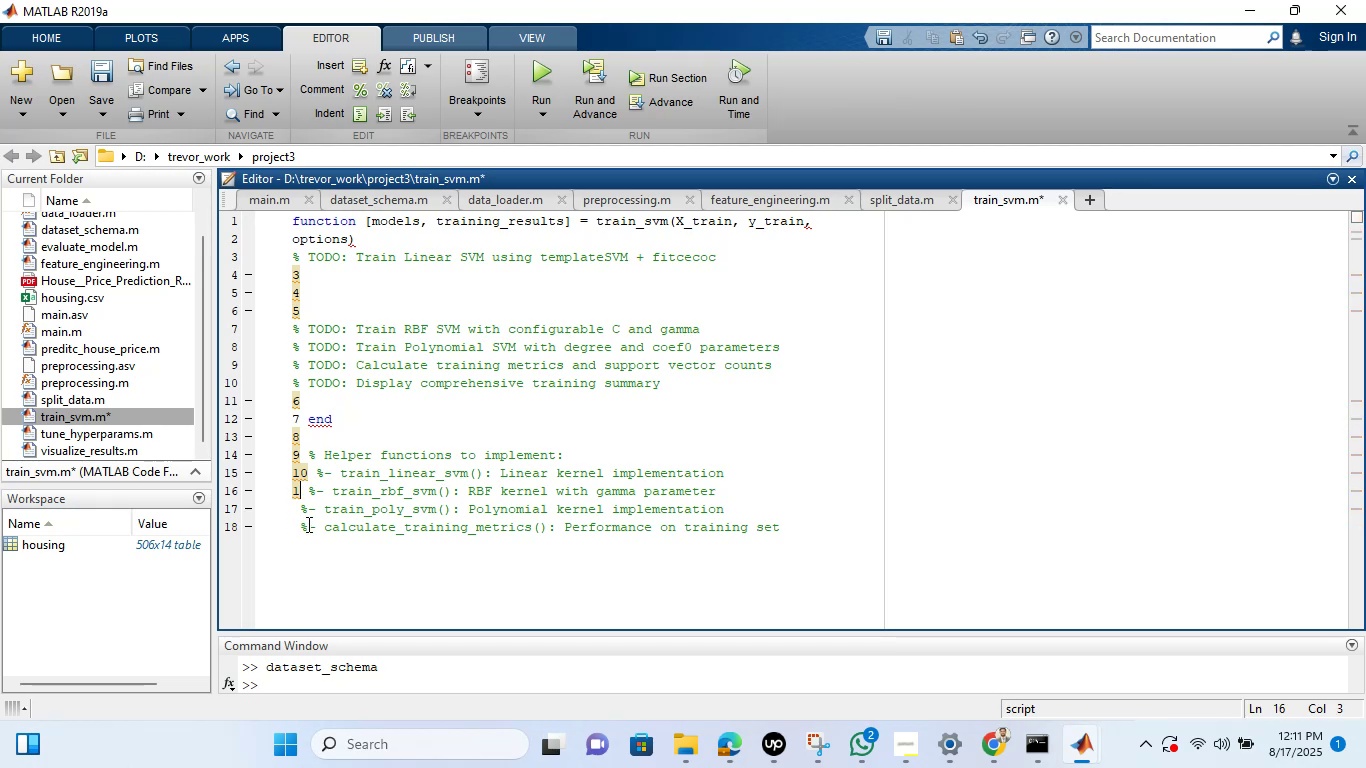 
key(Backspace)
 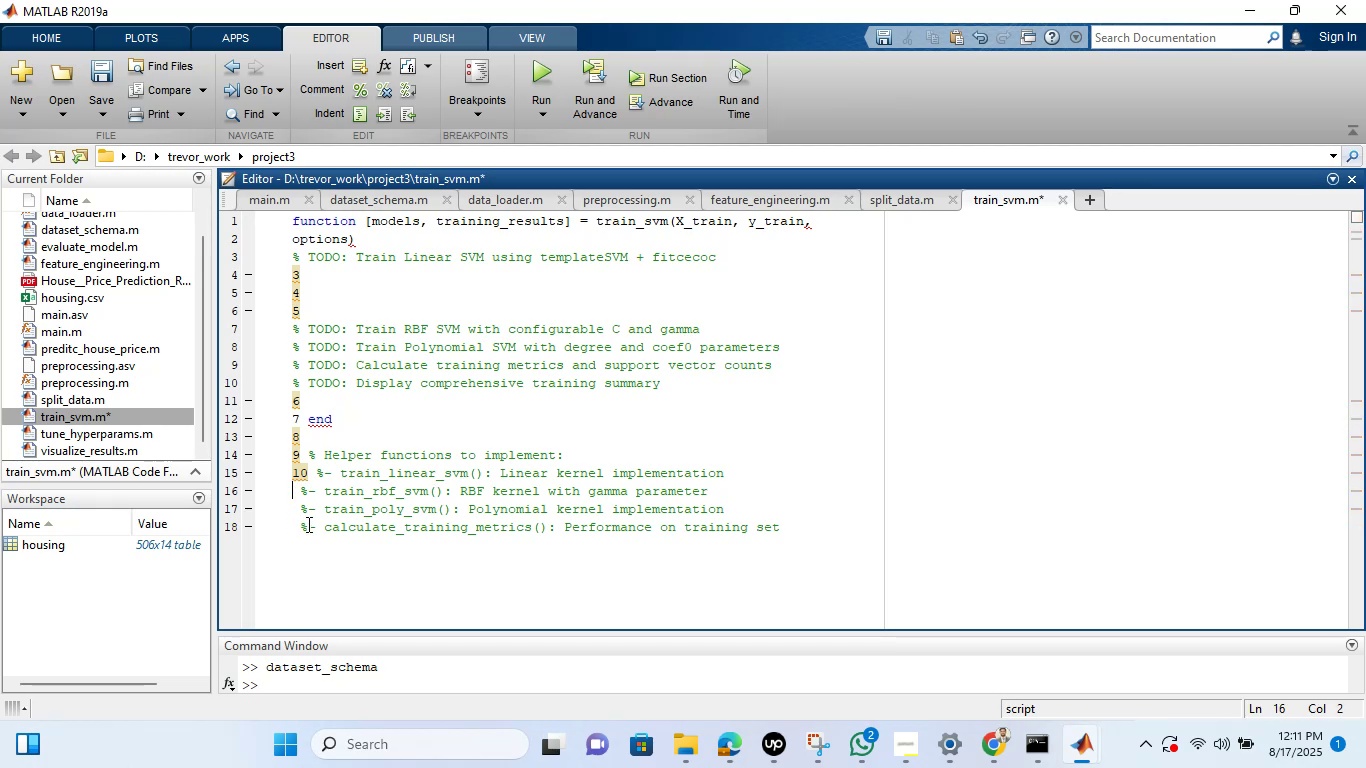 
key(ArrowUp)
 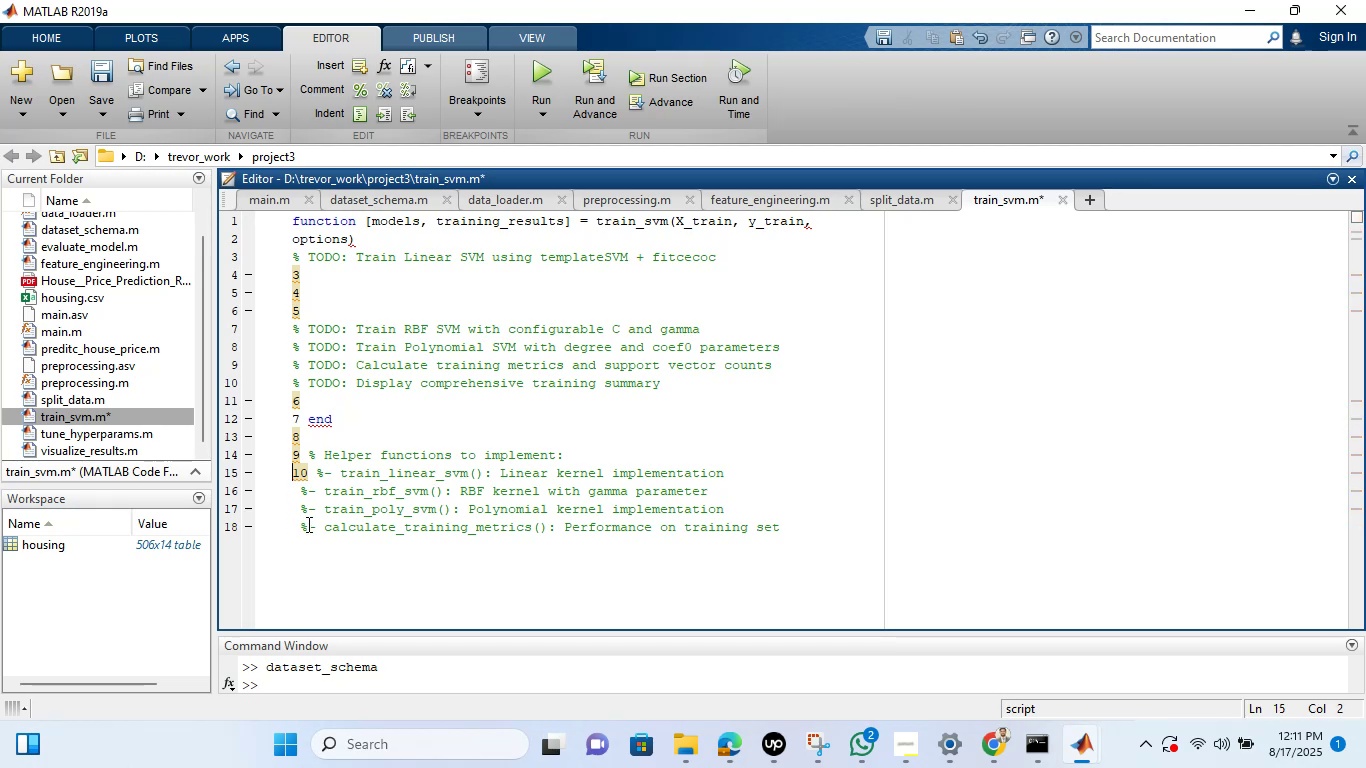 
key(ArrowRight)
 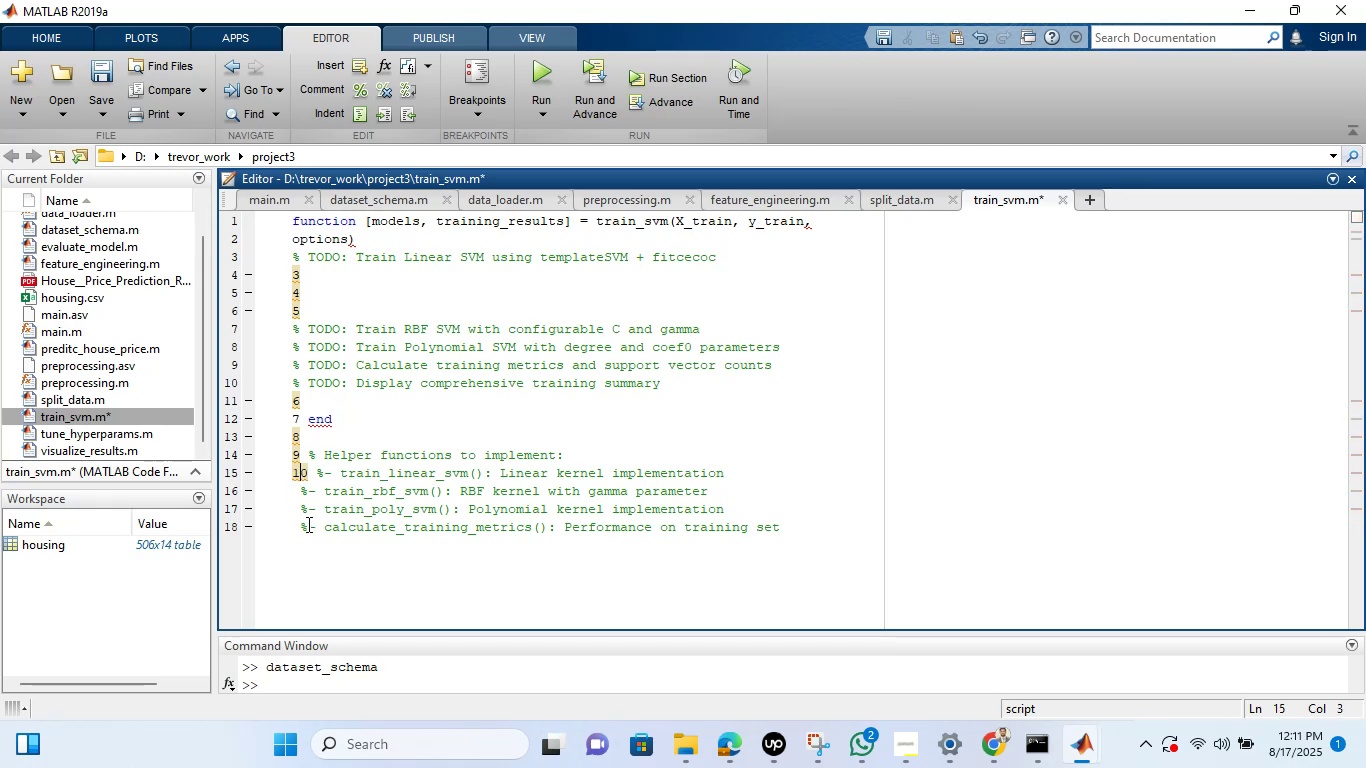 
key(ArrowRight)
 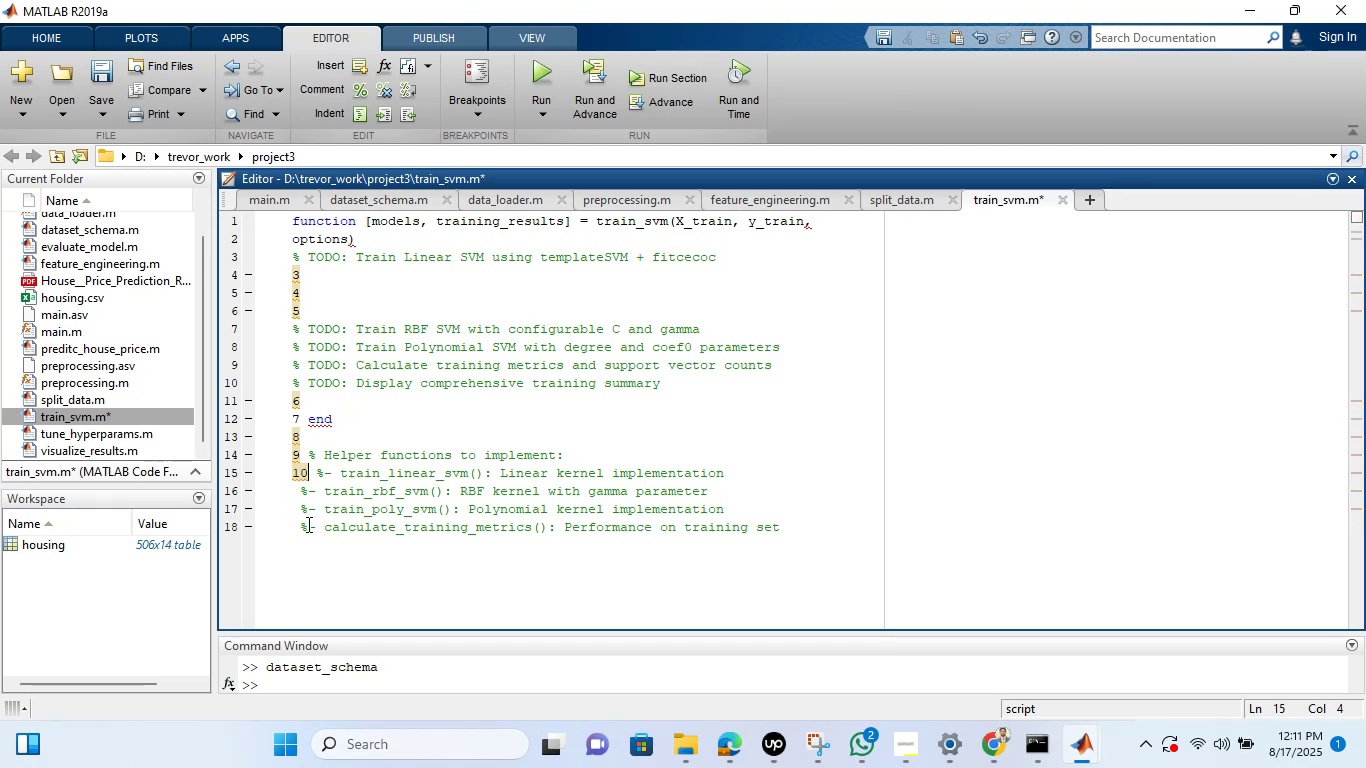 
key(Backspace)
 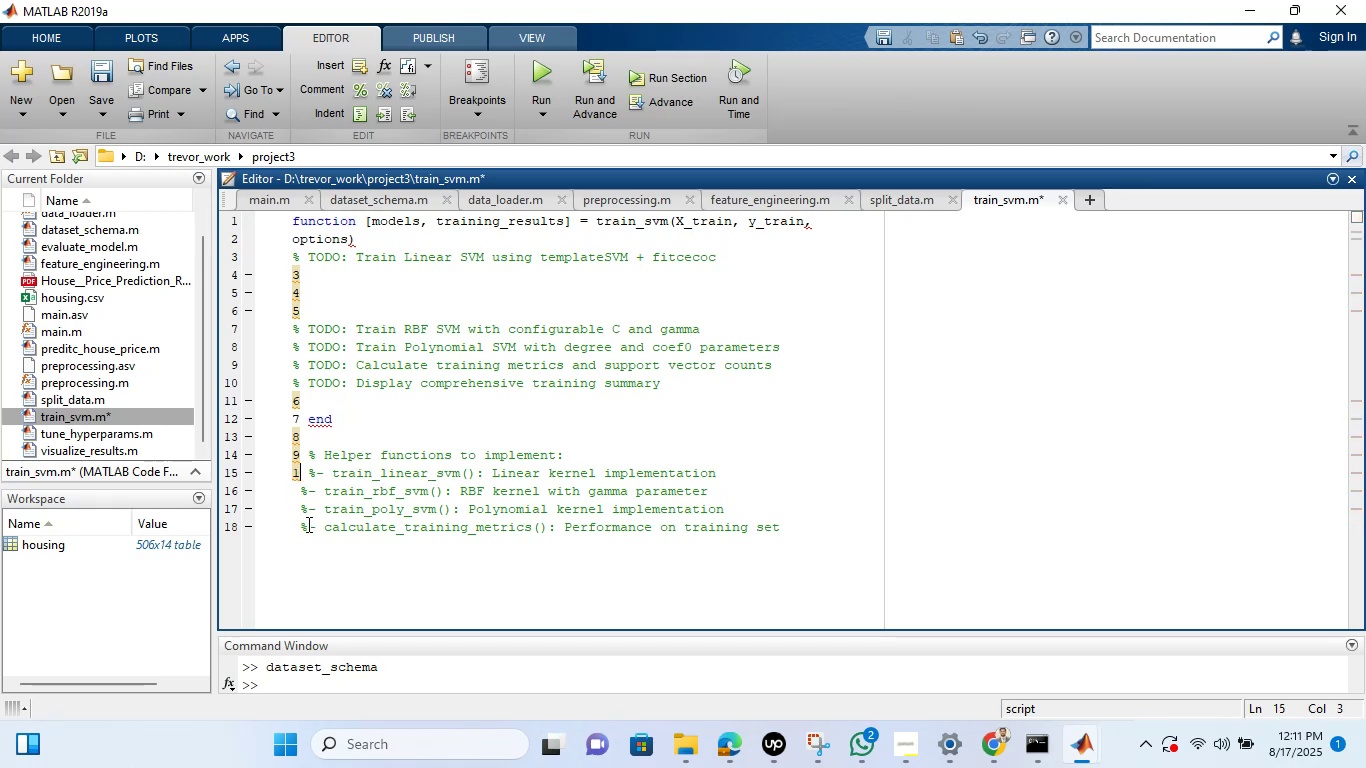 
key(Backspace)
 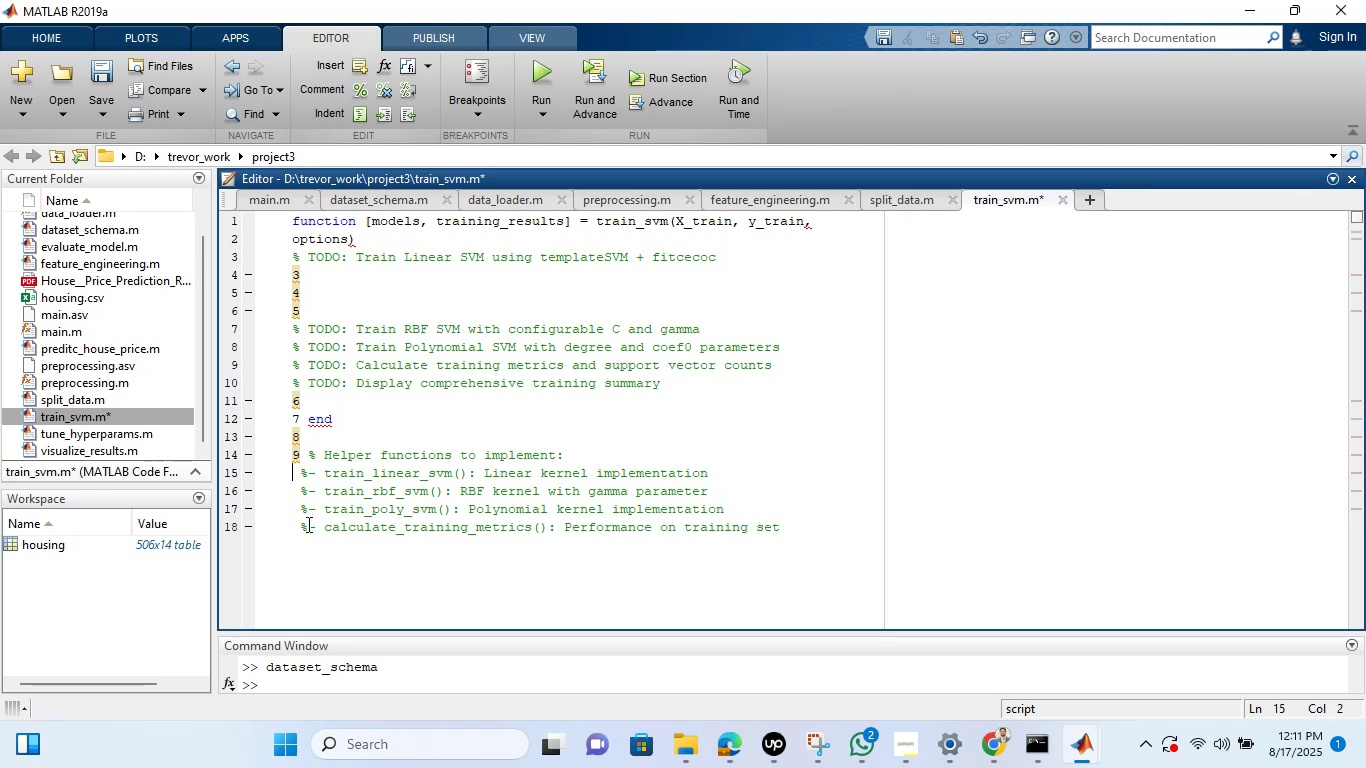 
key(ArrowUp)
 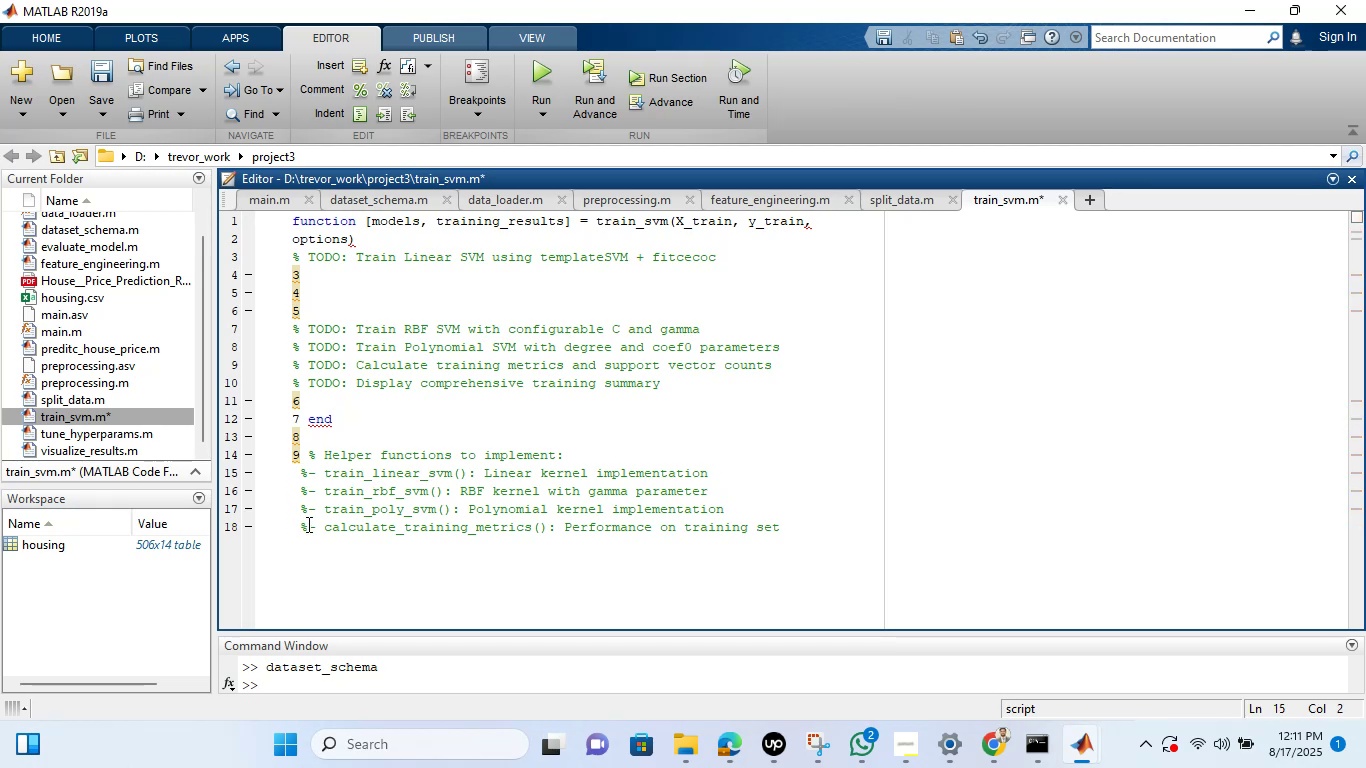 
key(ArrowDown)
 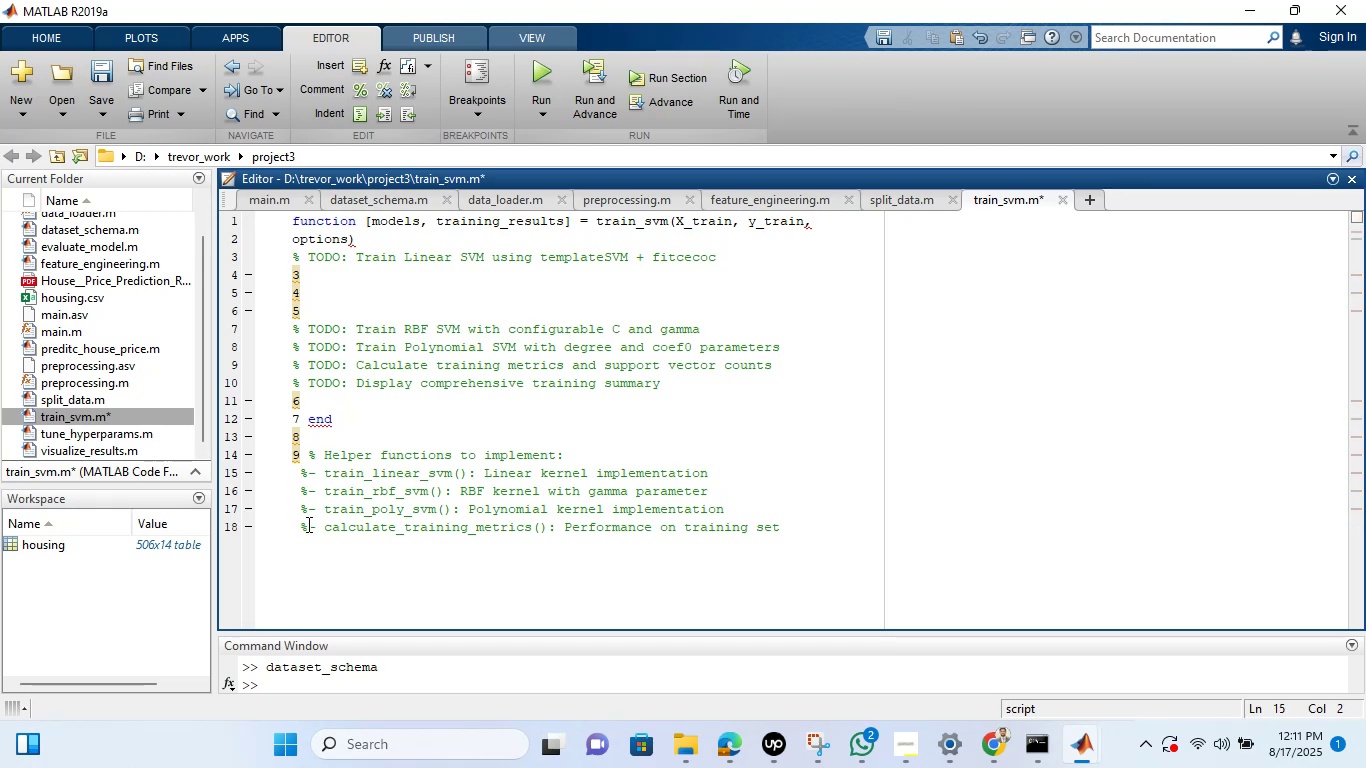 
key(ArrowUp)
 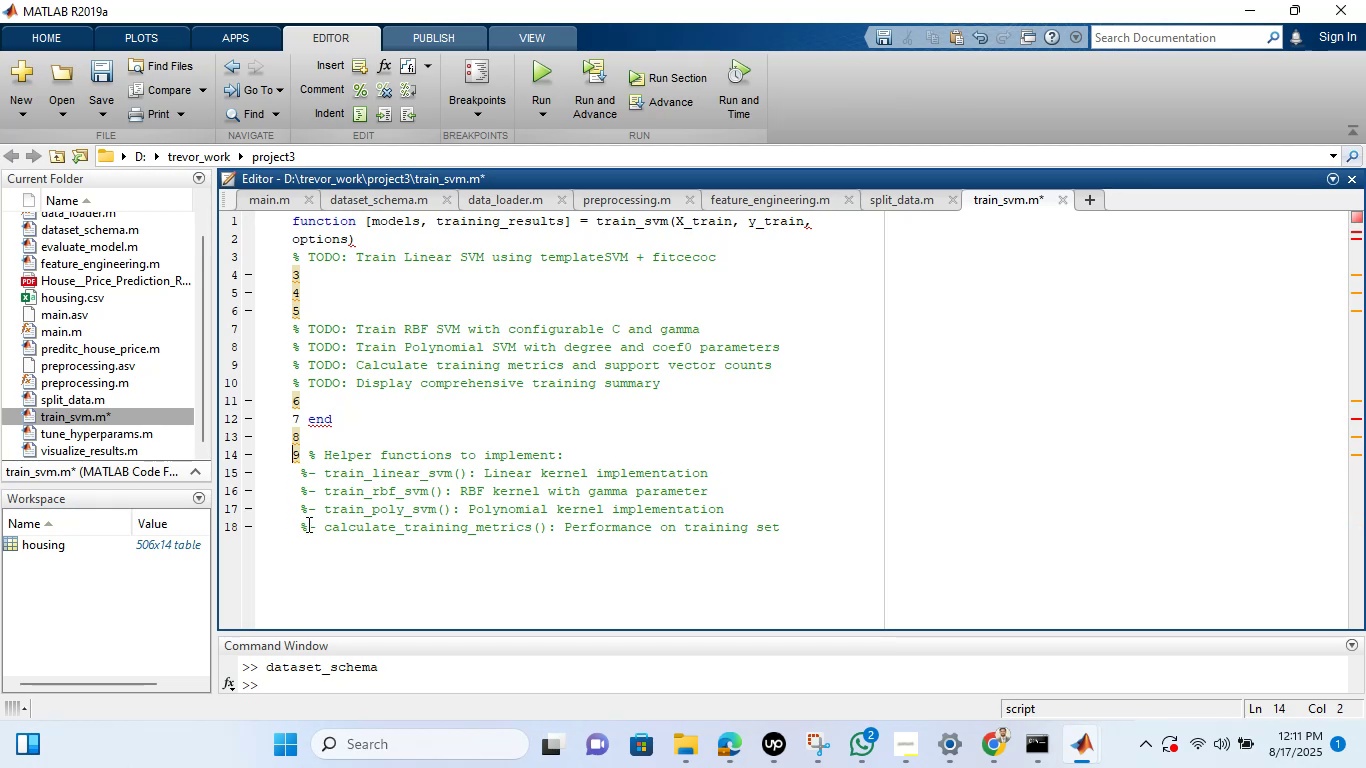 
key(ArrowRight)
 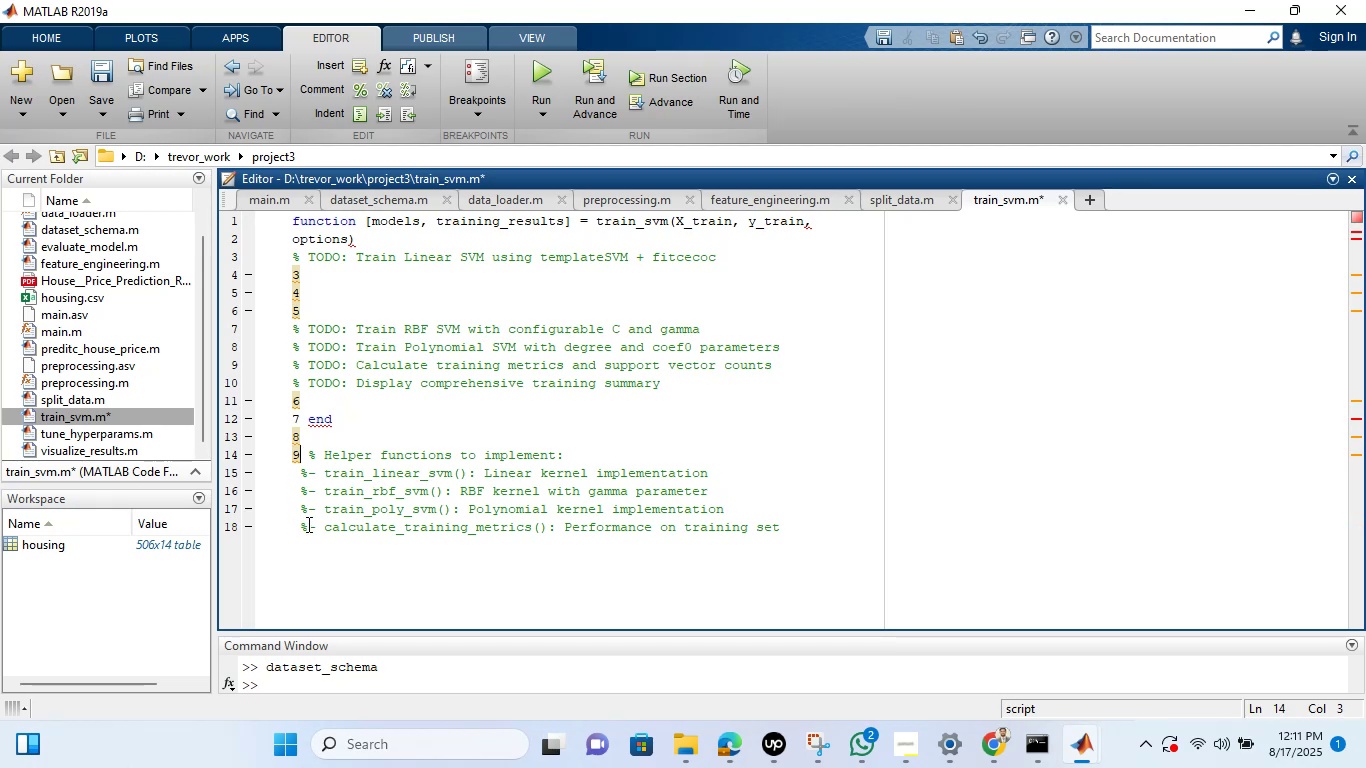 
key(Backslash)
 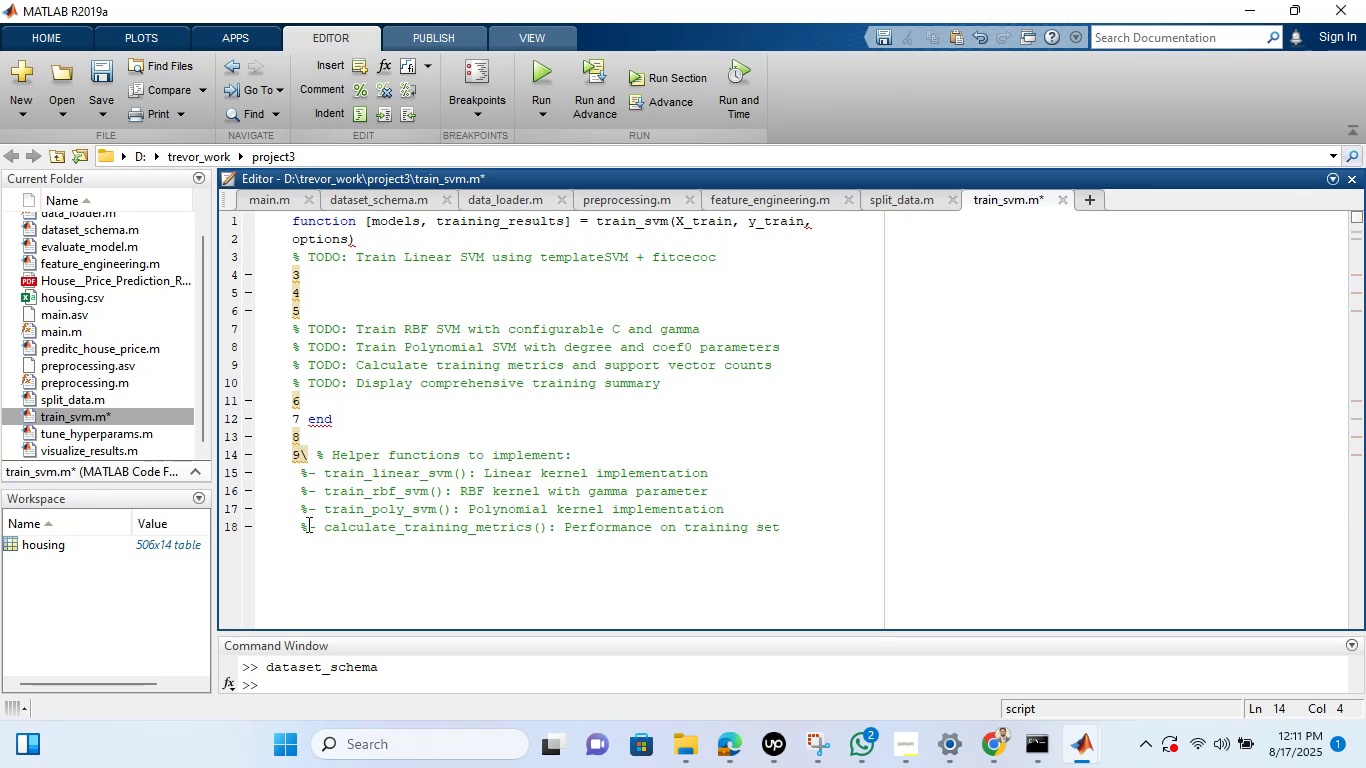 
key(Backspace)
 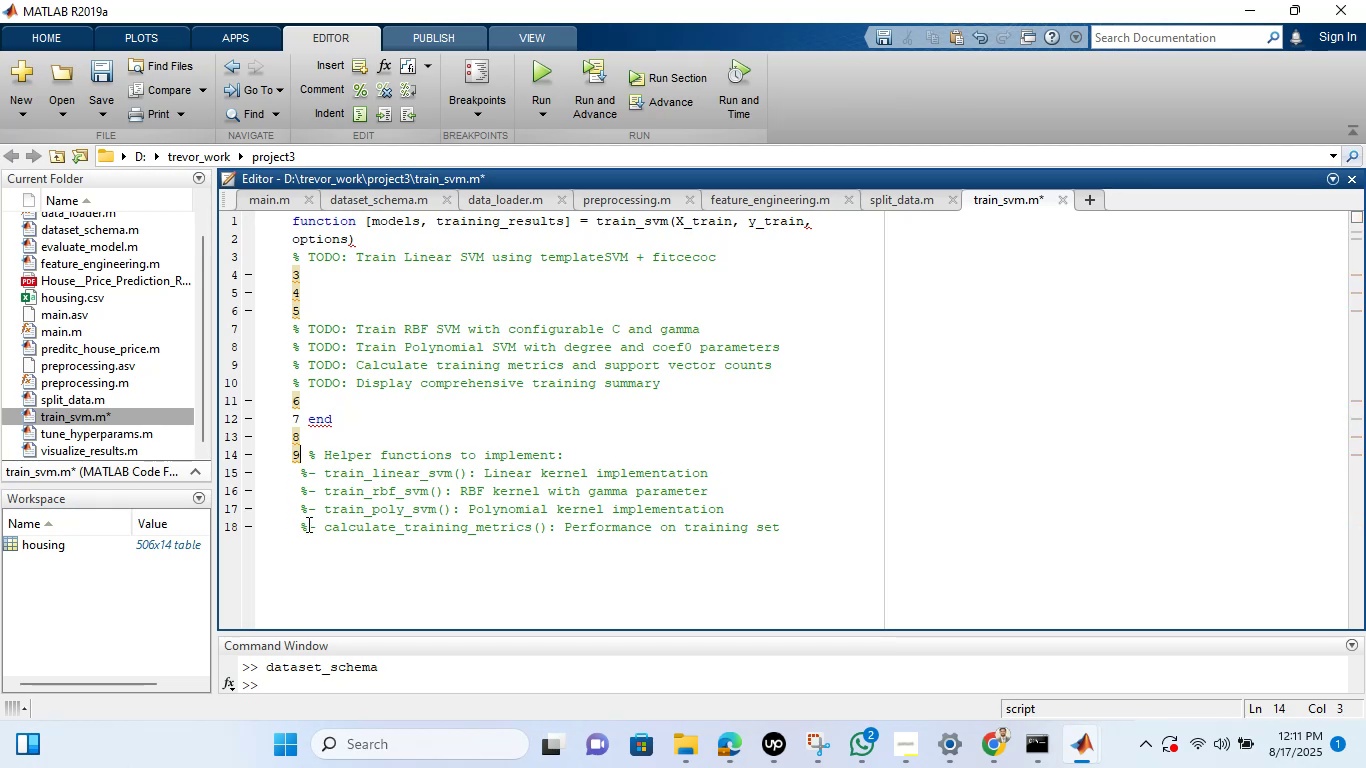 
key(Backspace)
 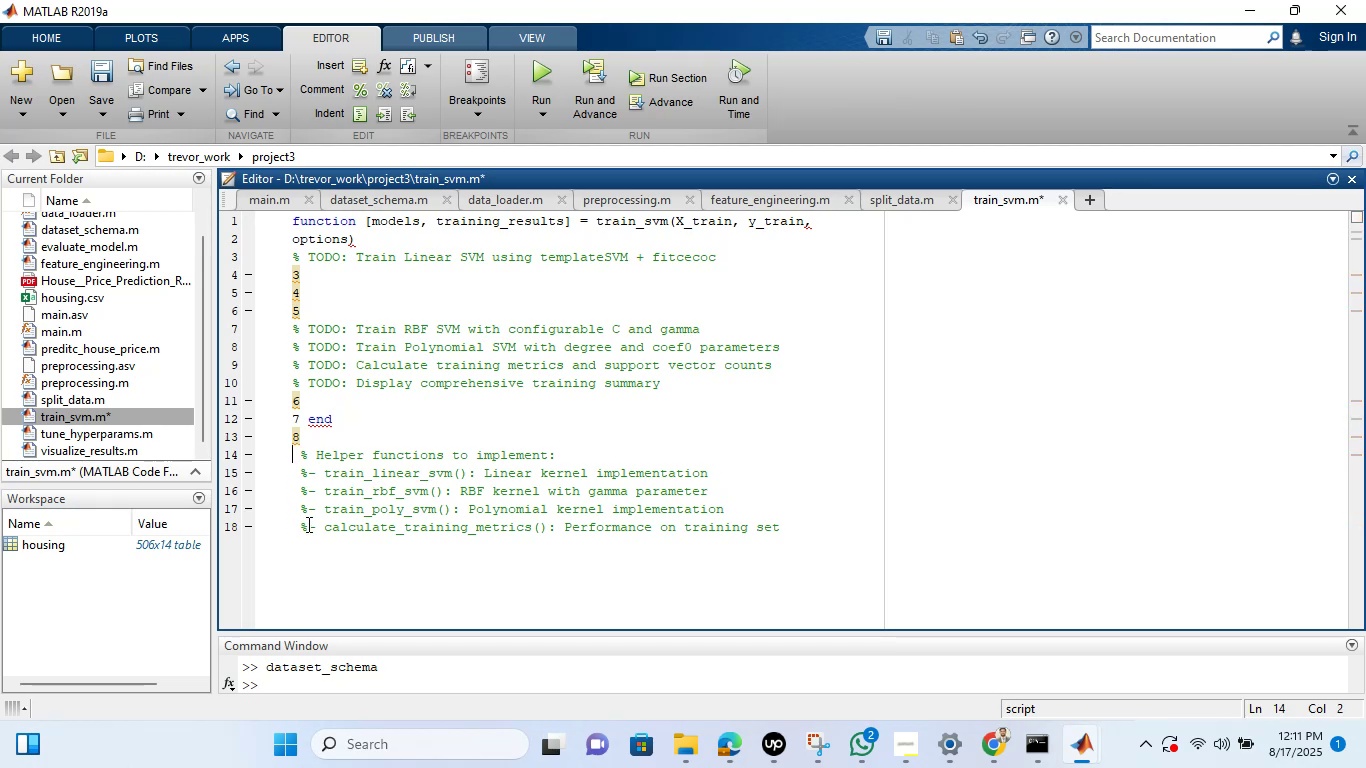 
key(ArrowUp)
 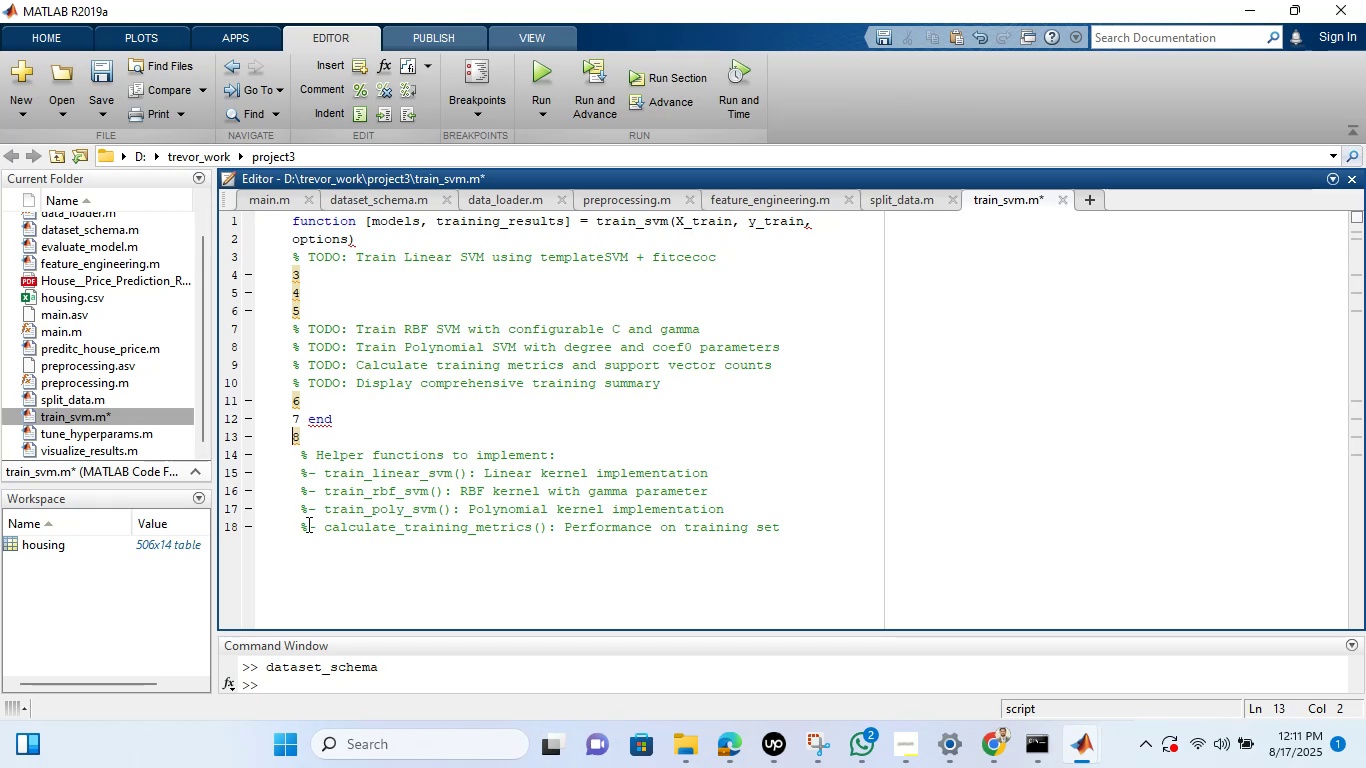 
key(ArrowRight)
 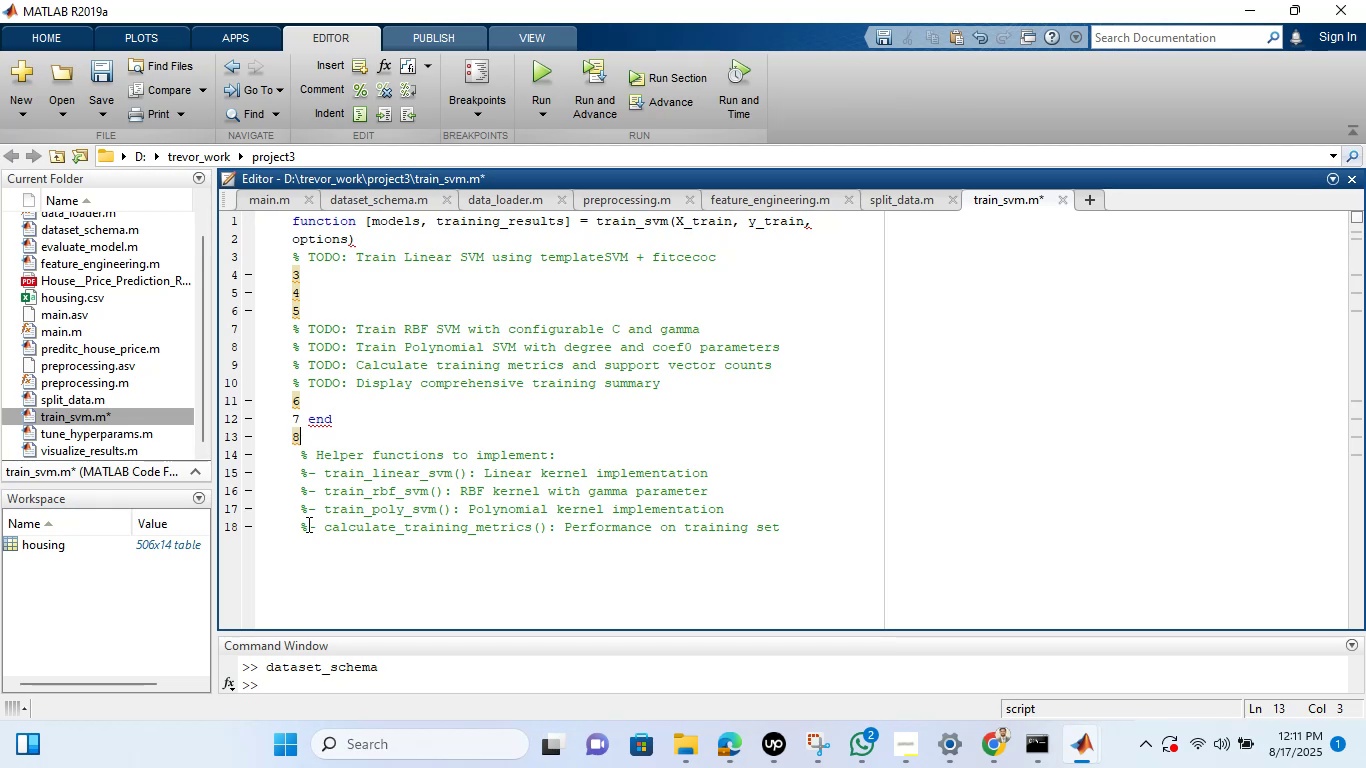 
key(Backspace)
 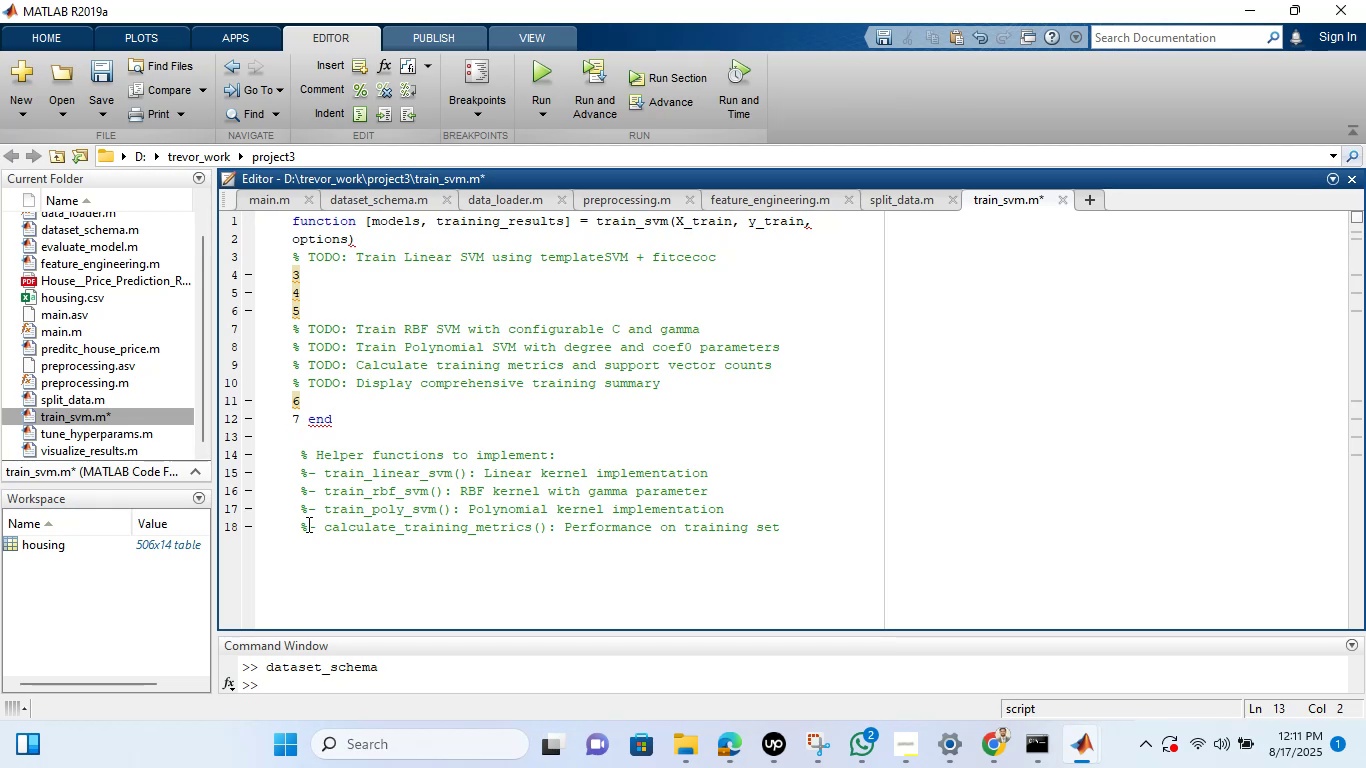 
key(ArrowUp)
 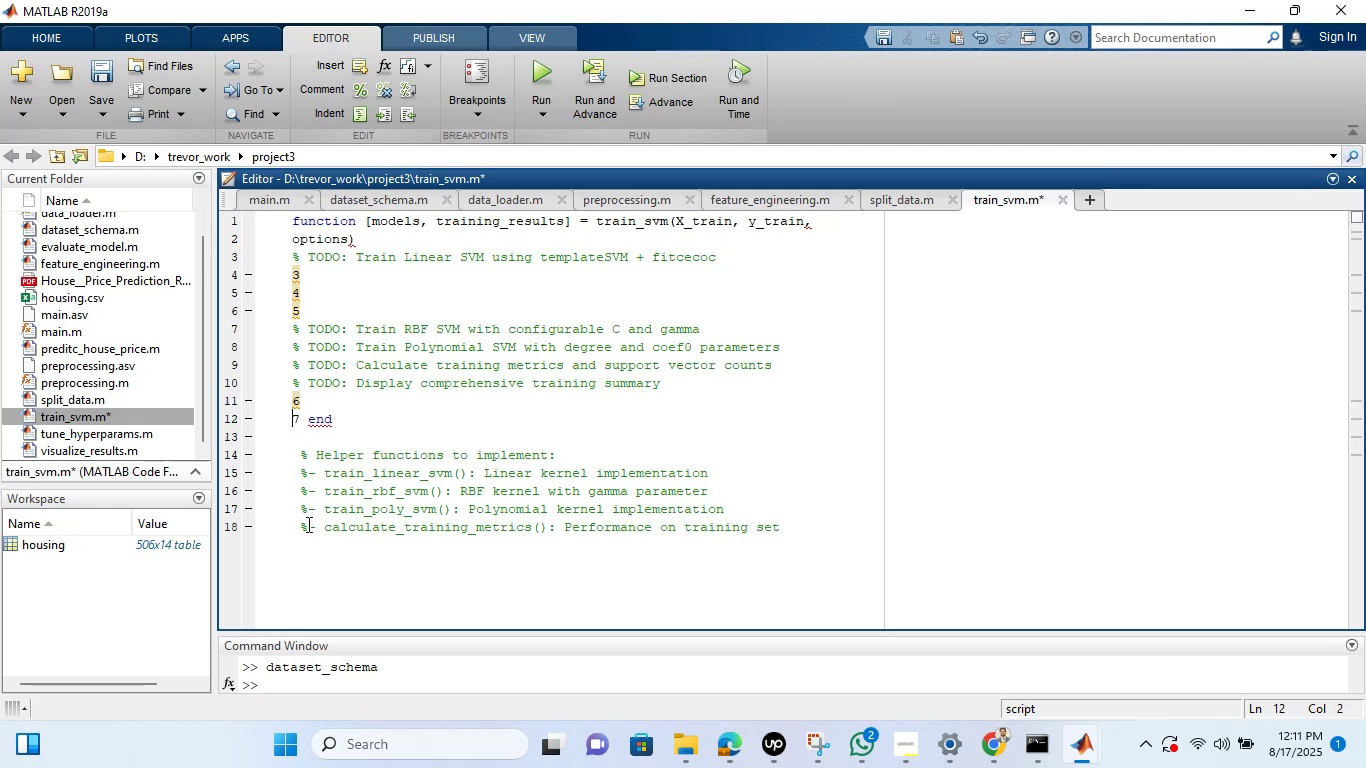 
key(ArrowRight)
 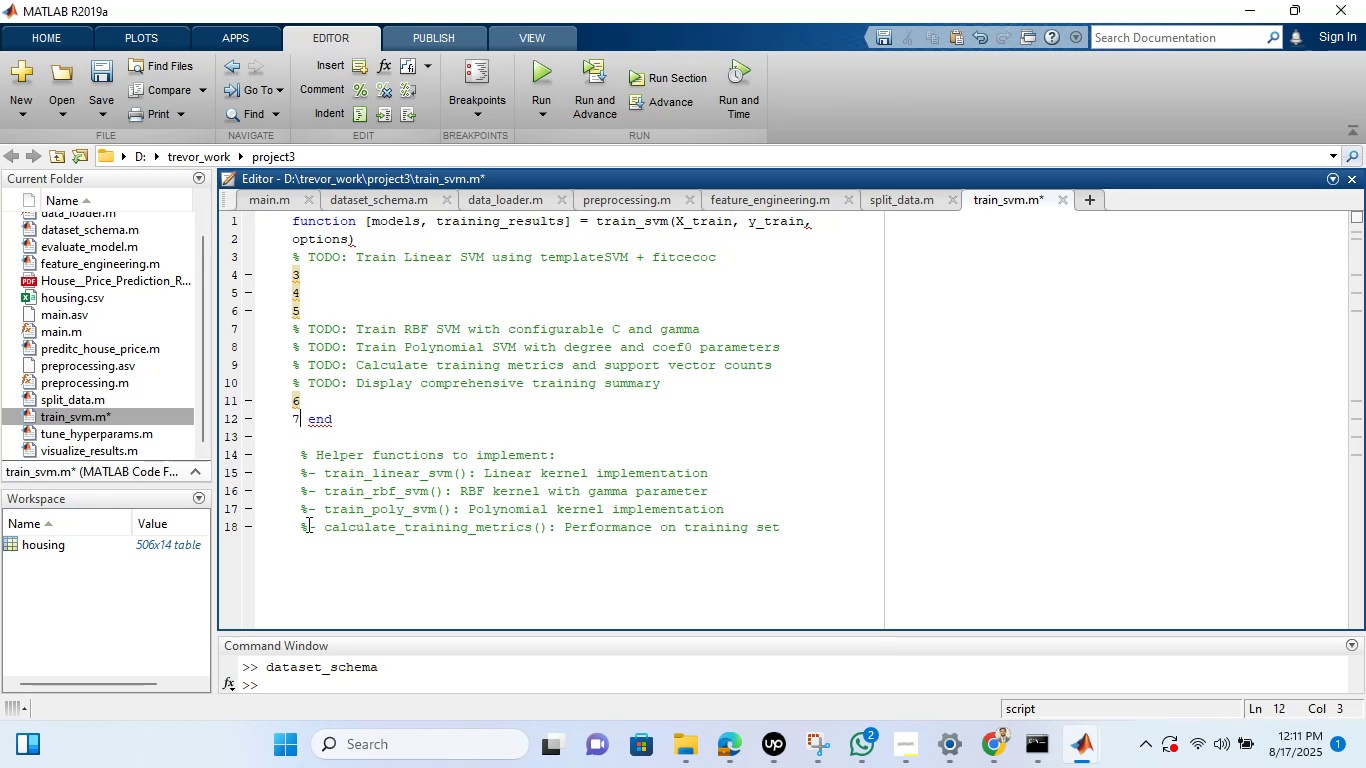 
key(Backspace)
 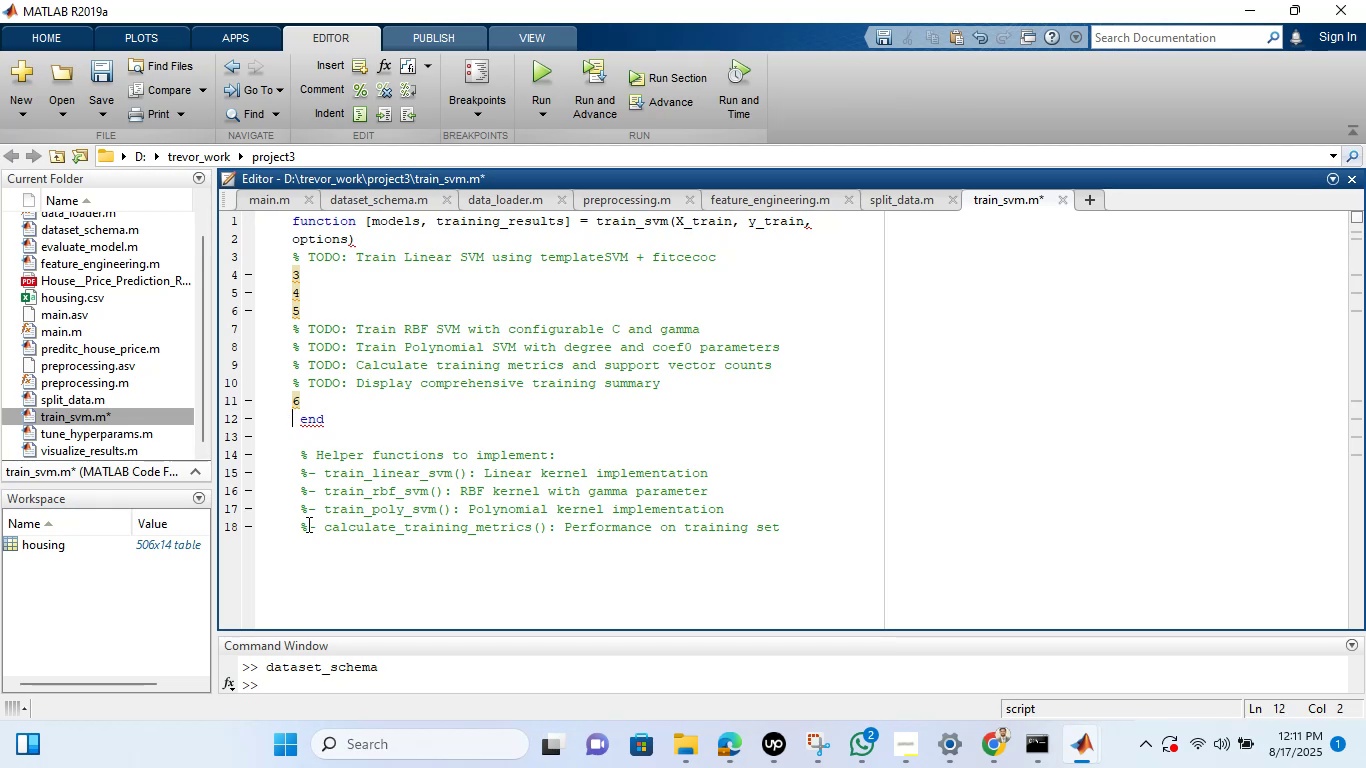 
key(ArrowUp)
 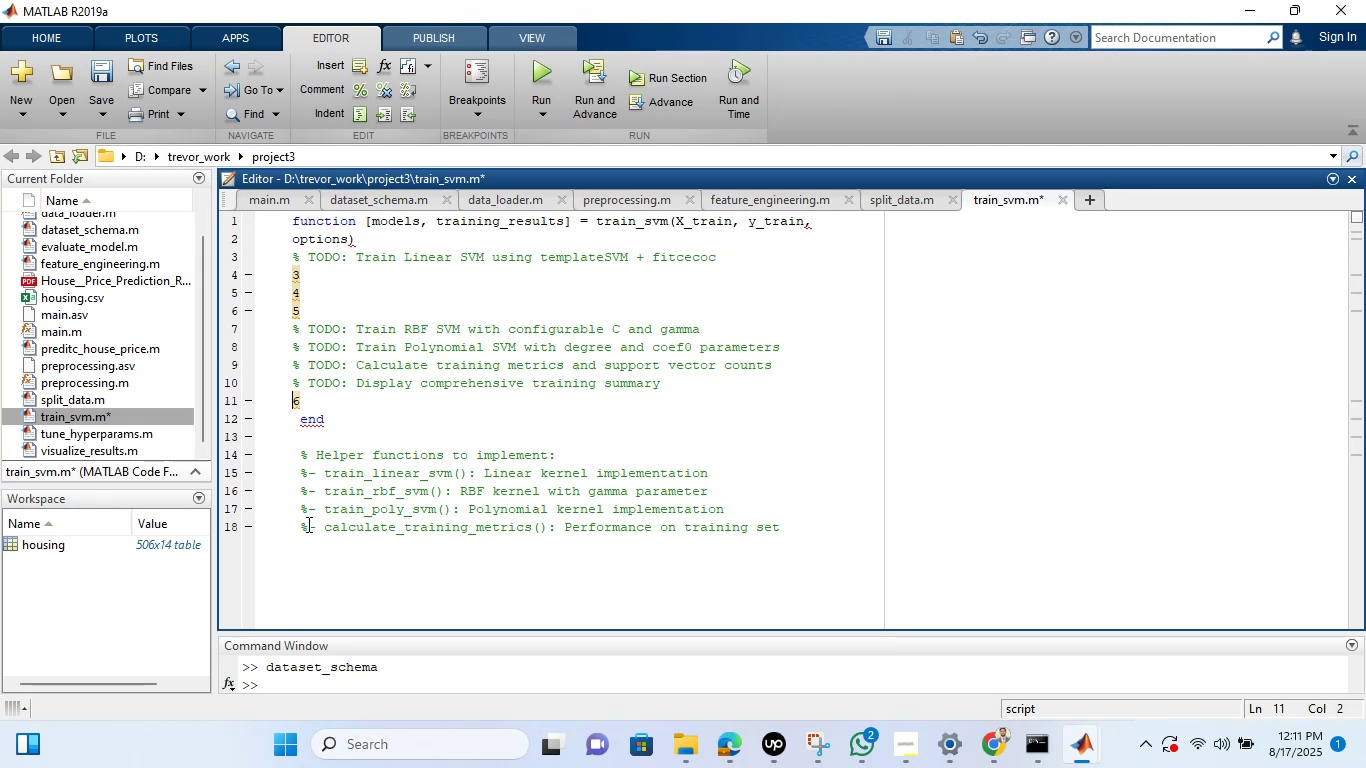 
key(ArrowRight)
 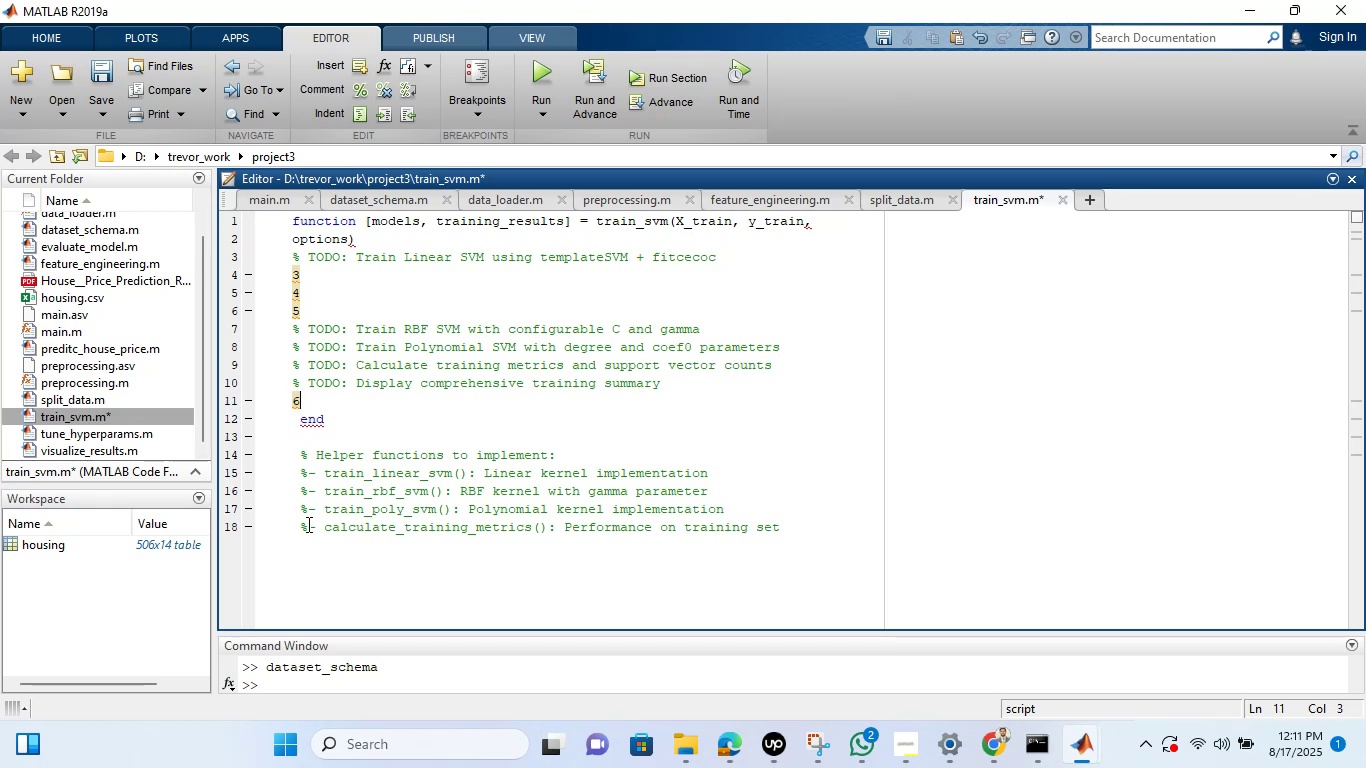 
key(Backspace)
 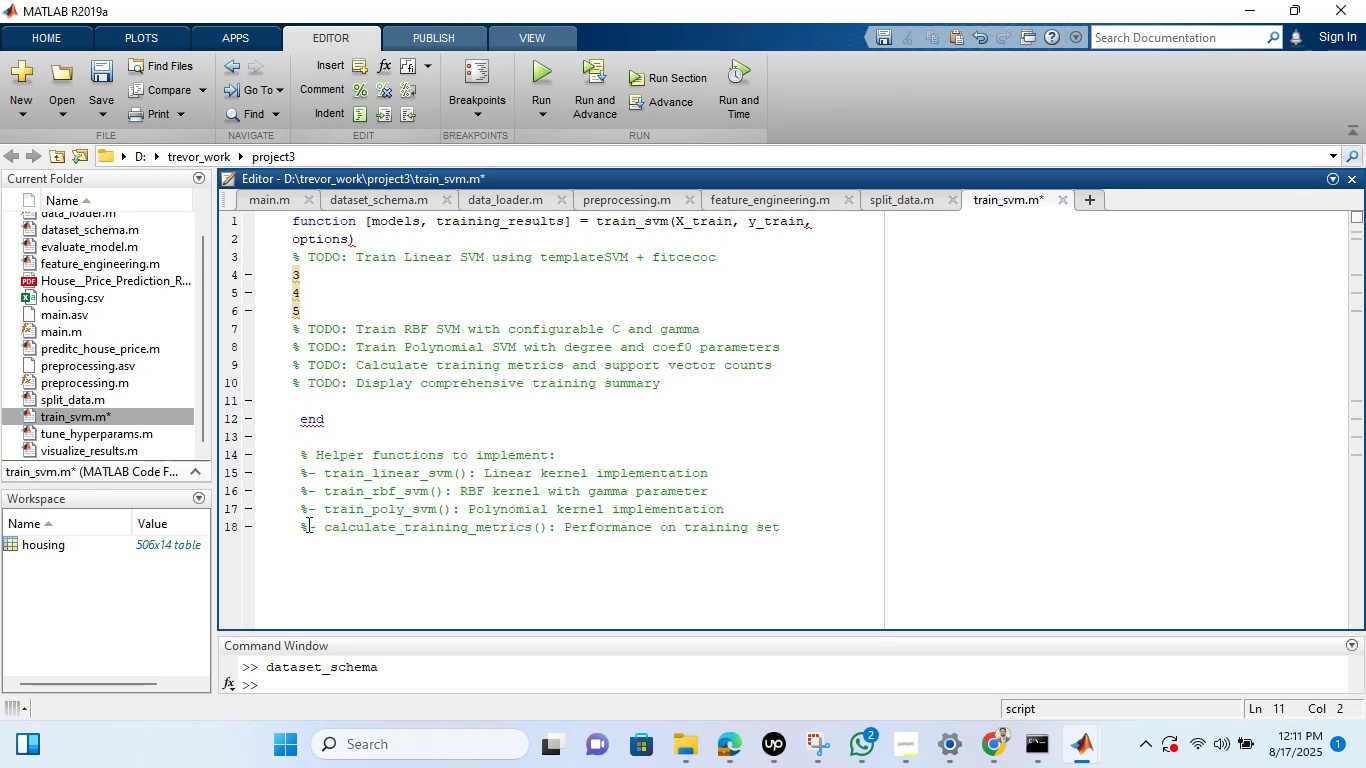 
key(ArrowUp)
 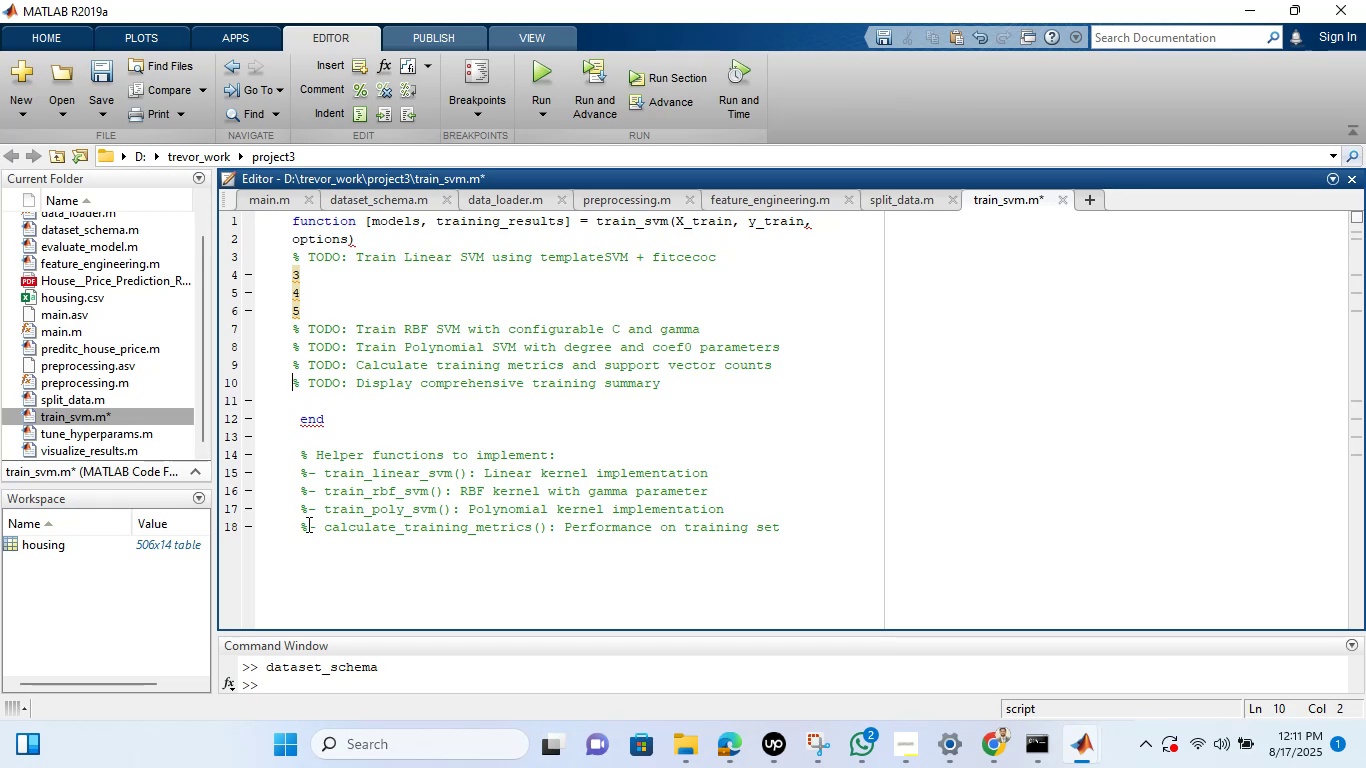 
key(ArrowUp)
 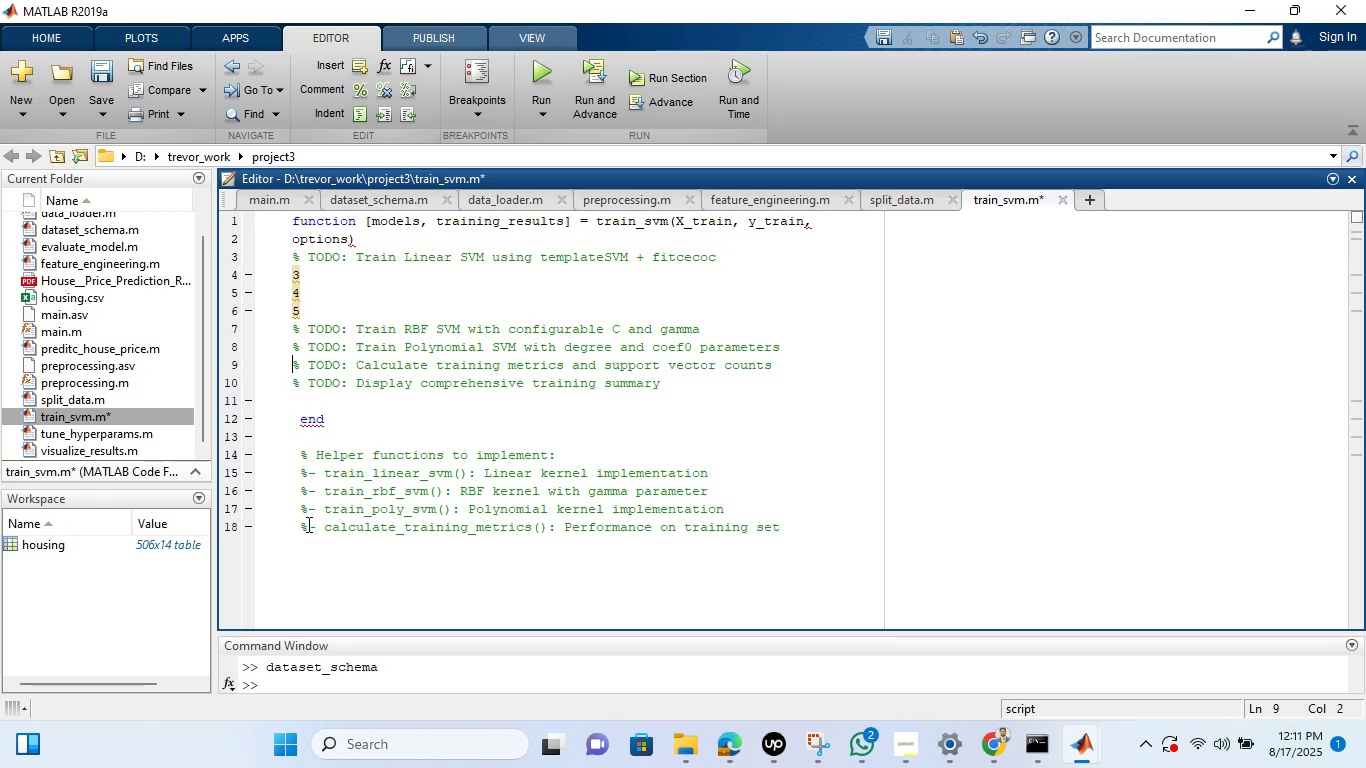 
key(ArrowUp)
 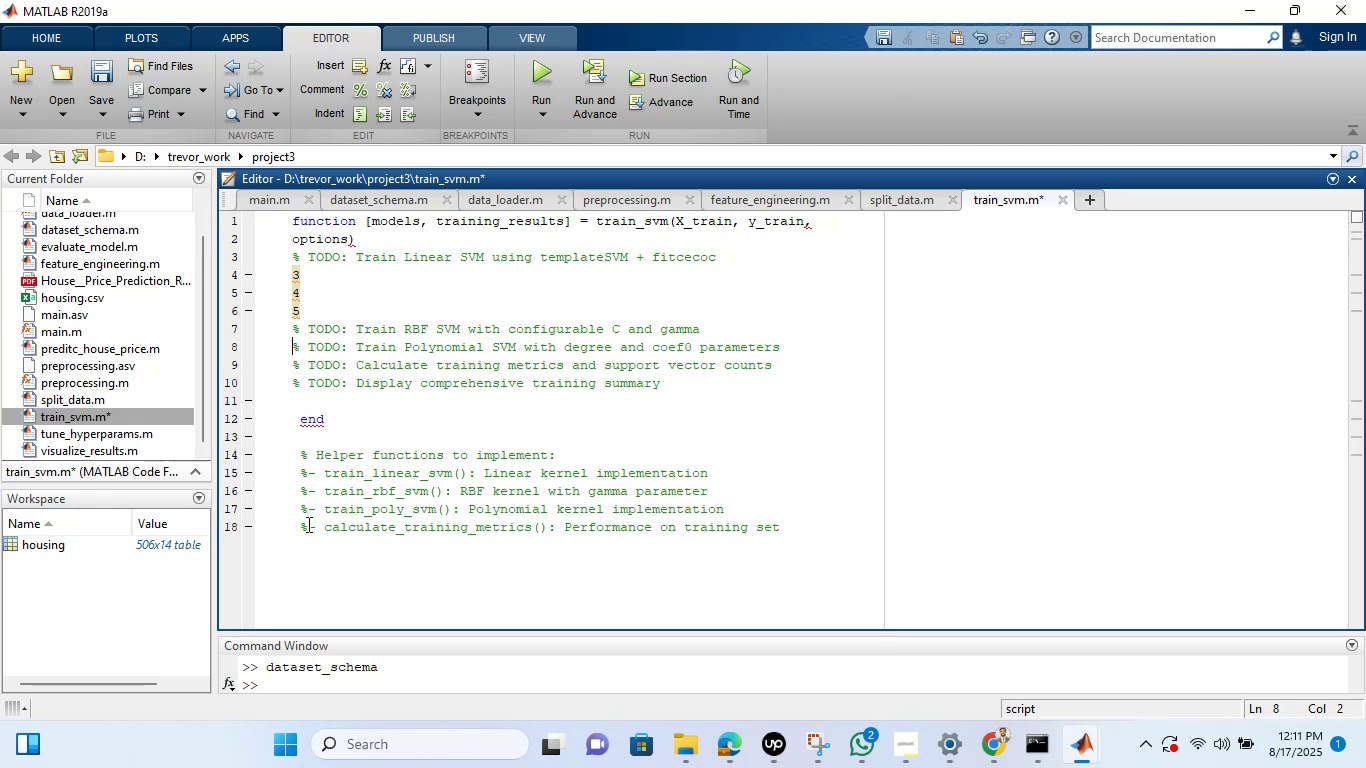 
key(ArrowUp)
 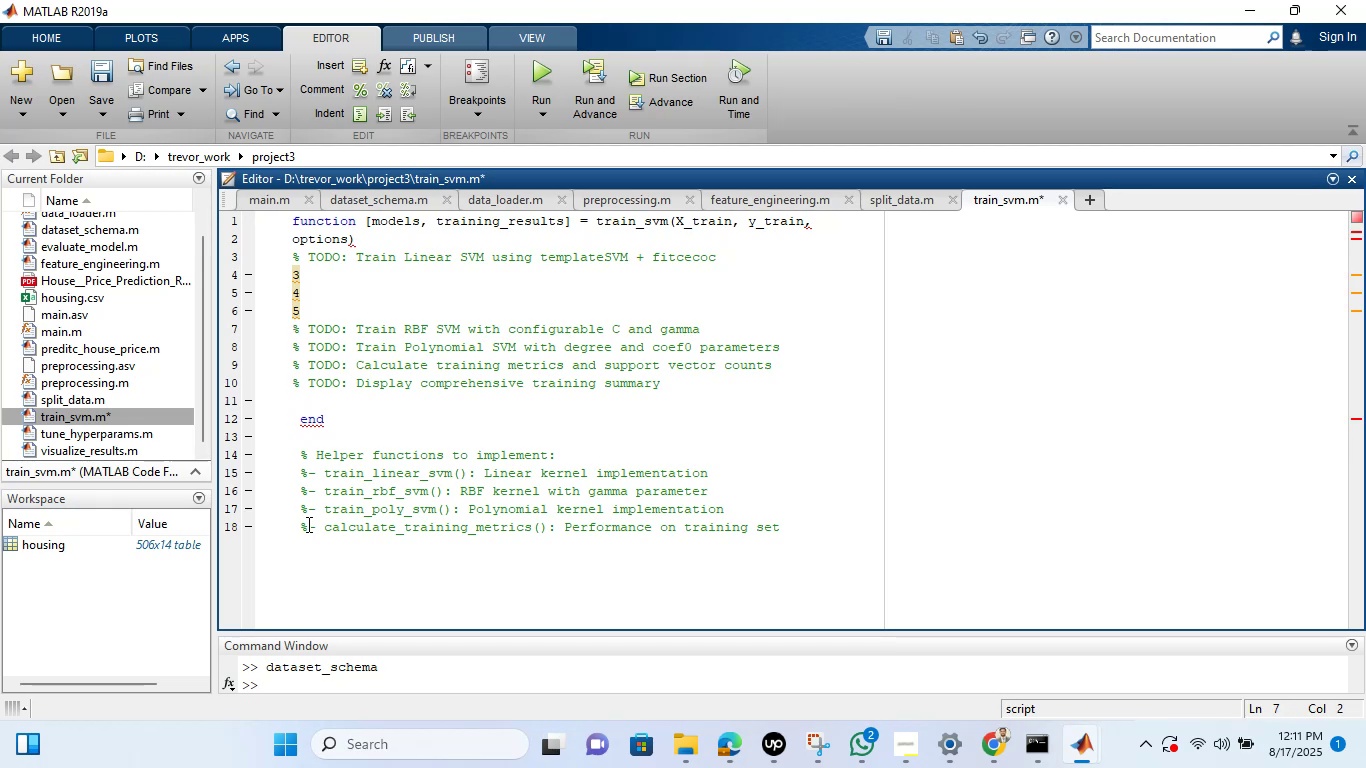 
key(ArrowRight)
 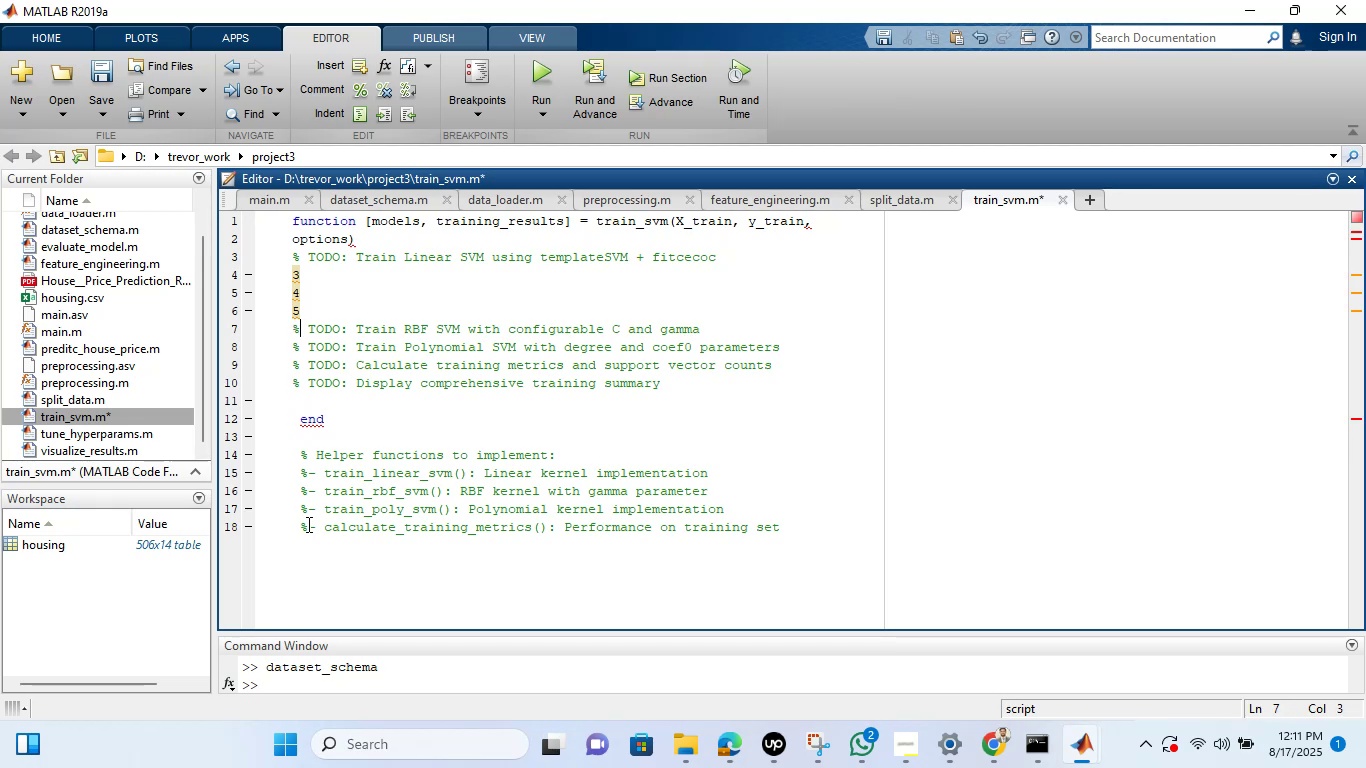 
key(ArrowUp)
 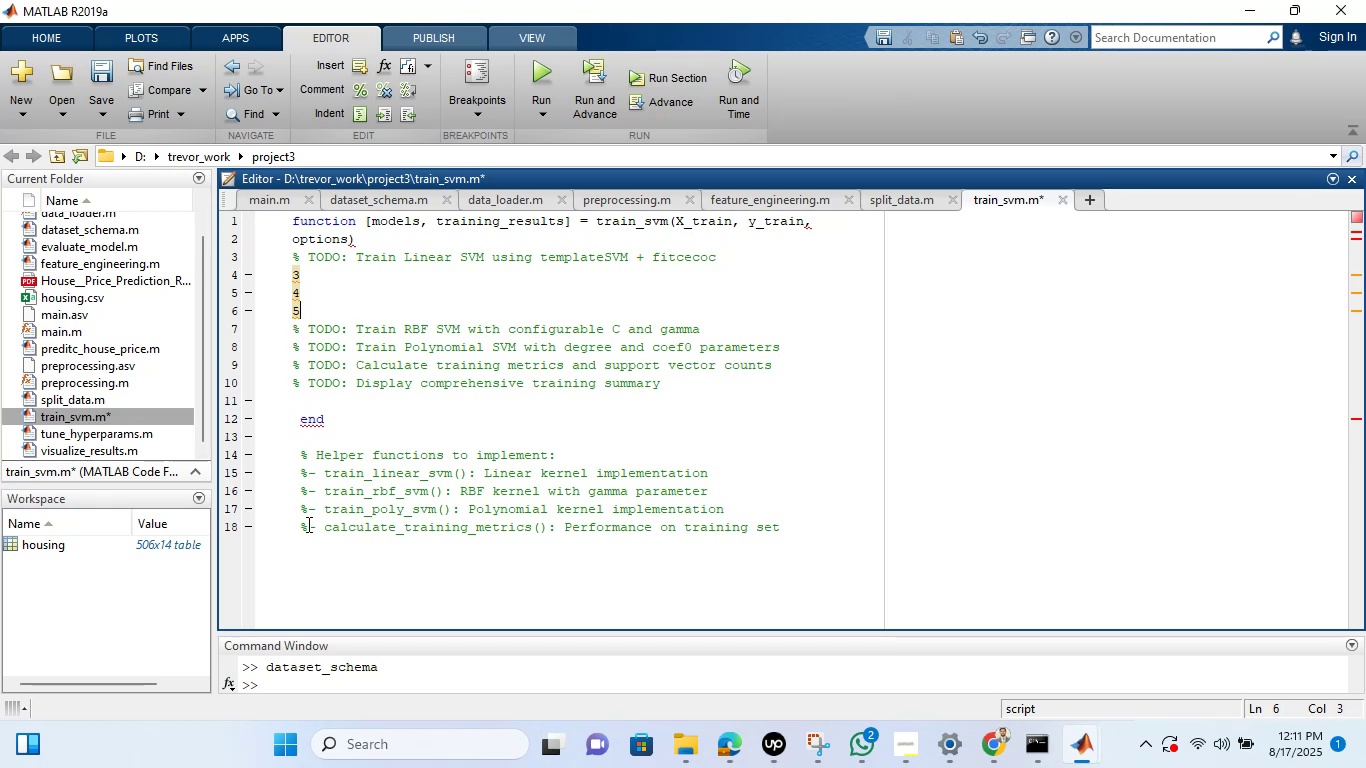 
key(Backslash)
 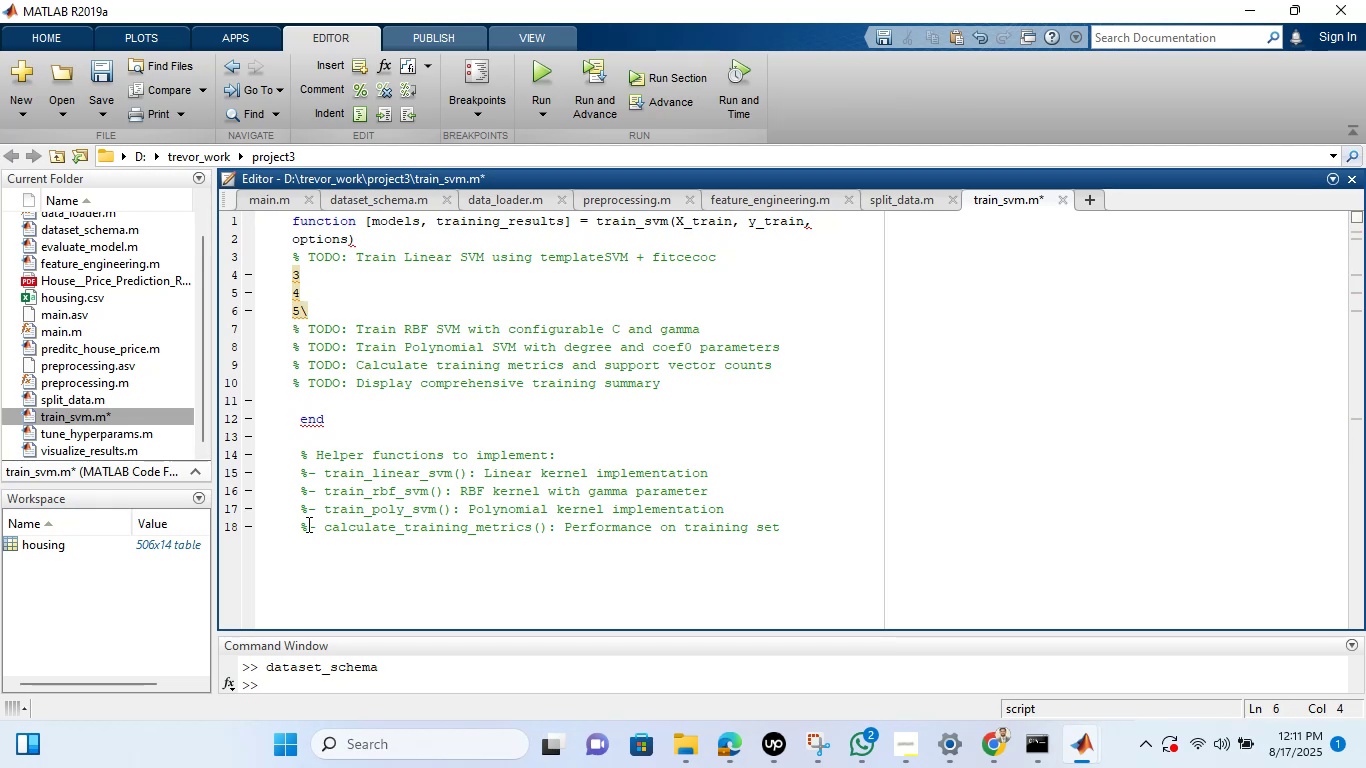 
key(Backspace)
 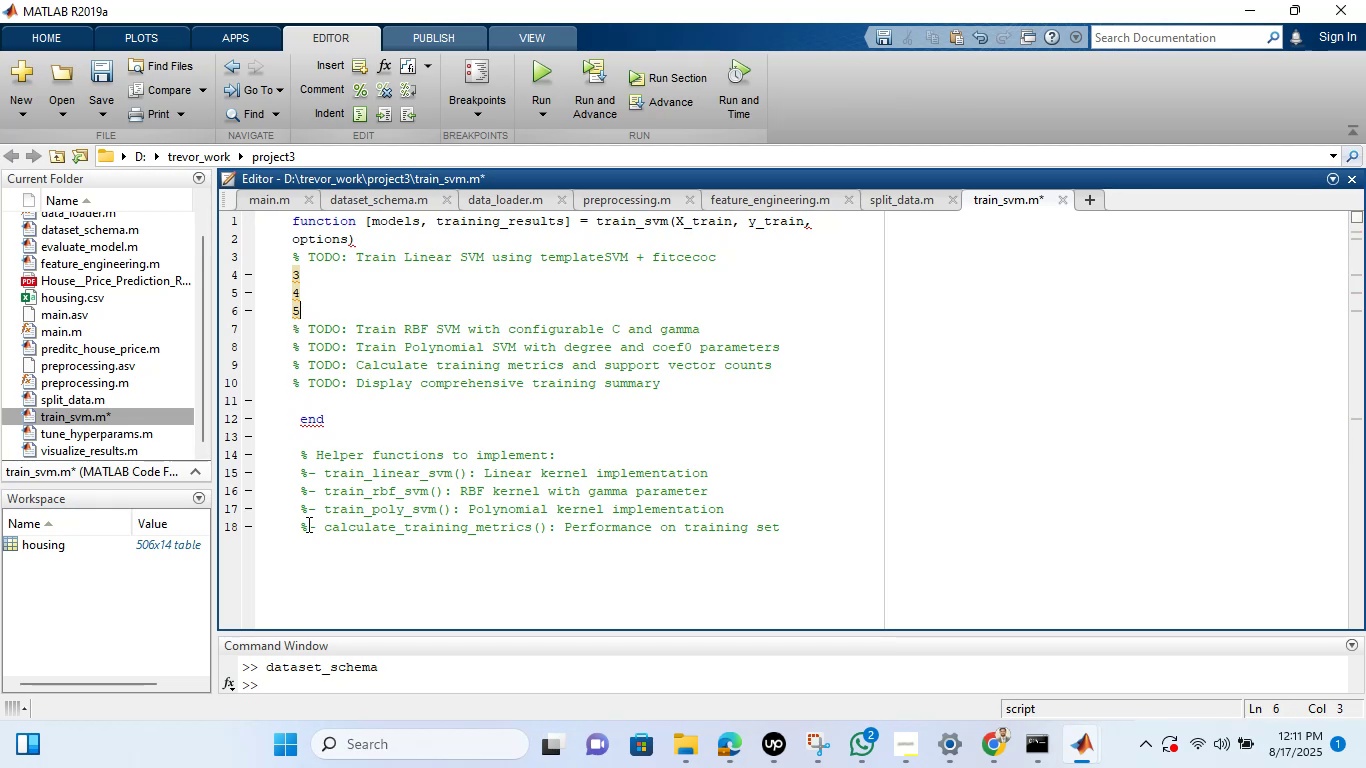 
key(Backspace)
 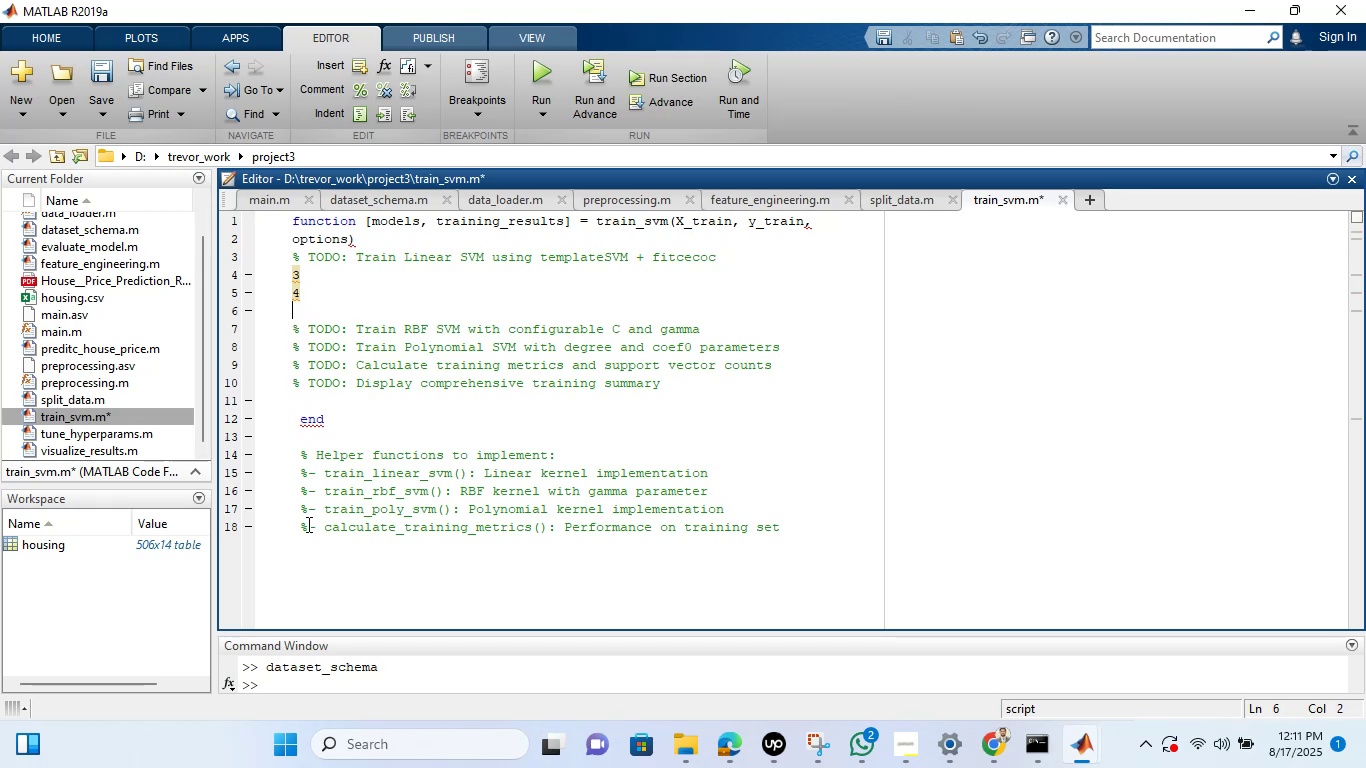 
key(ArrowUp)
 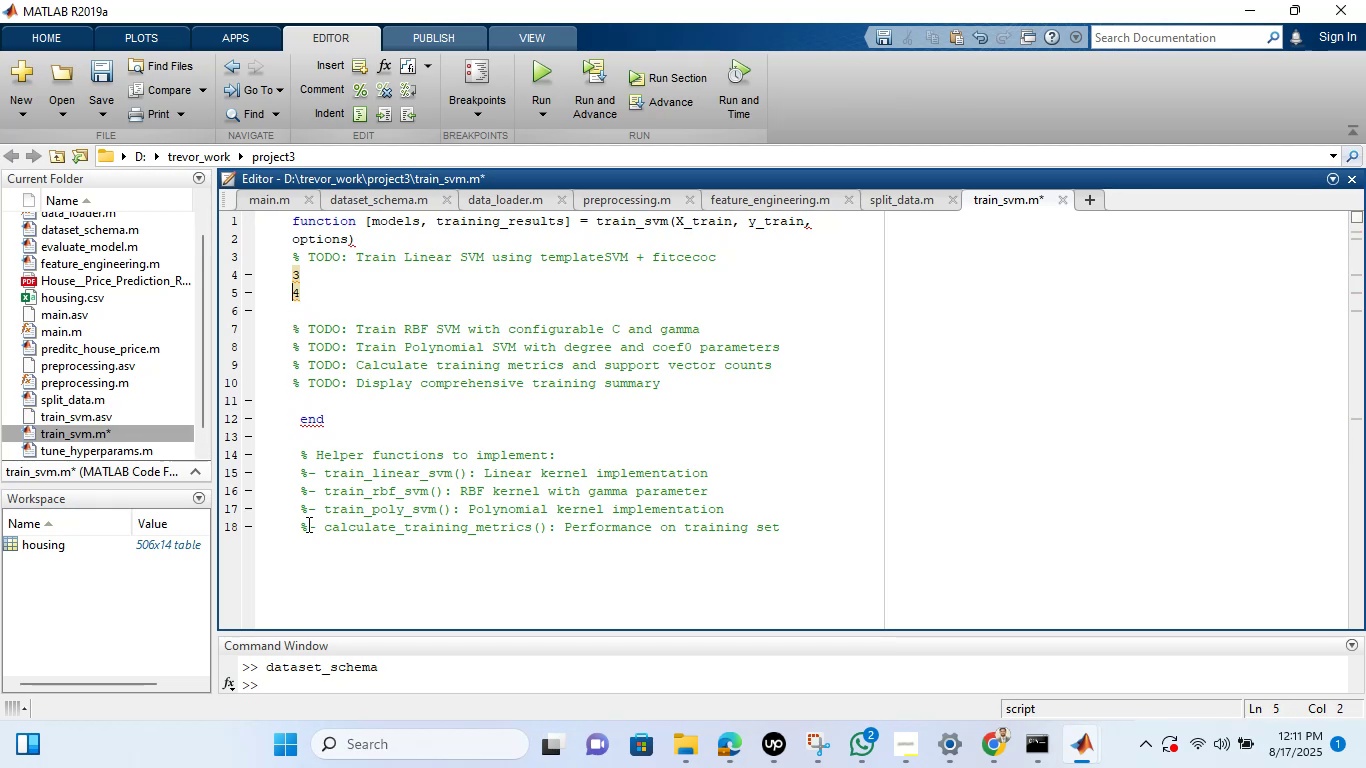 
key(ArrowRight)
 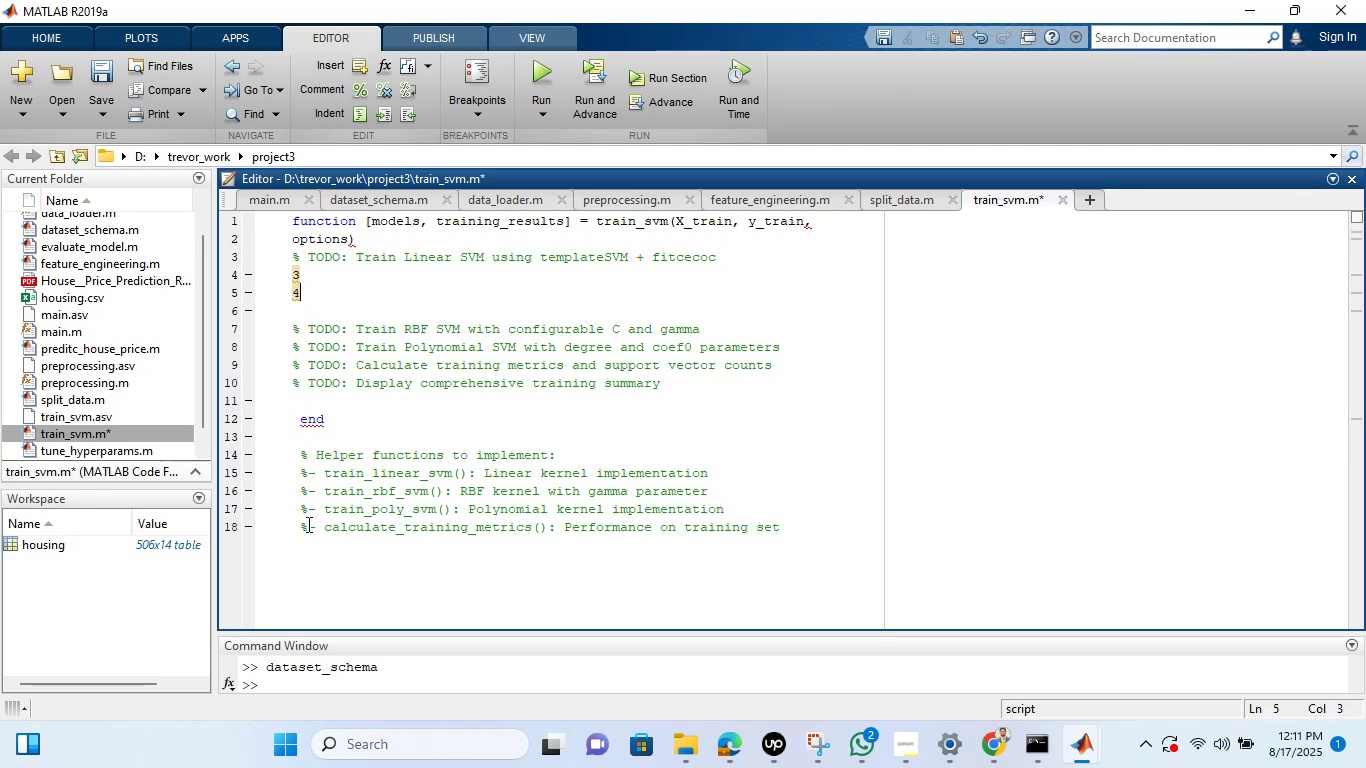 
key(Backspace)
 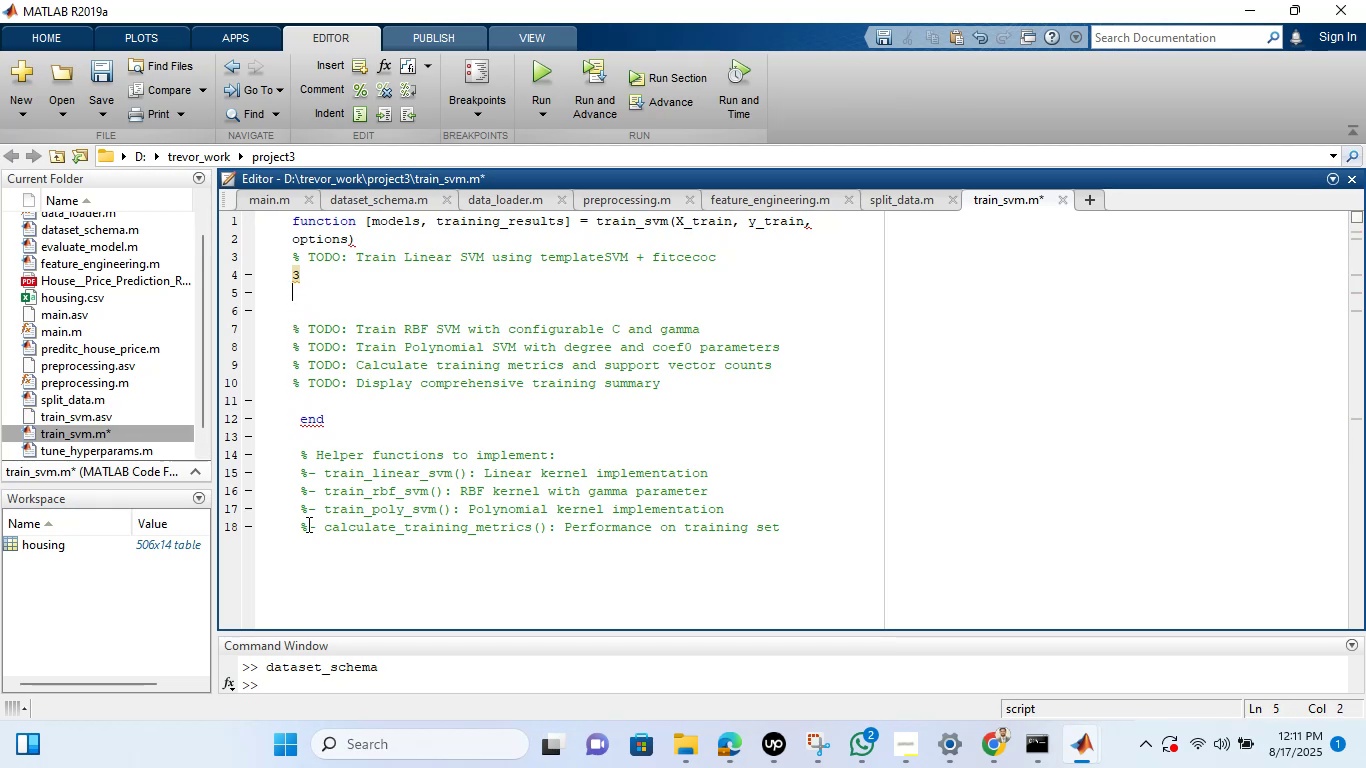 
key(ArrowUp)
 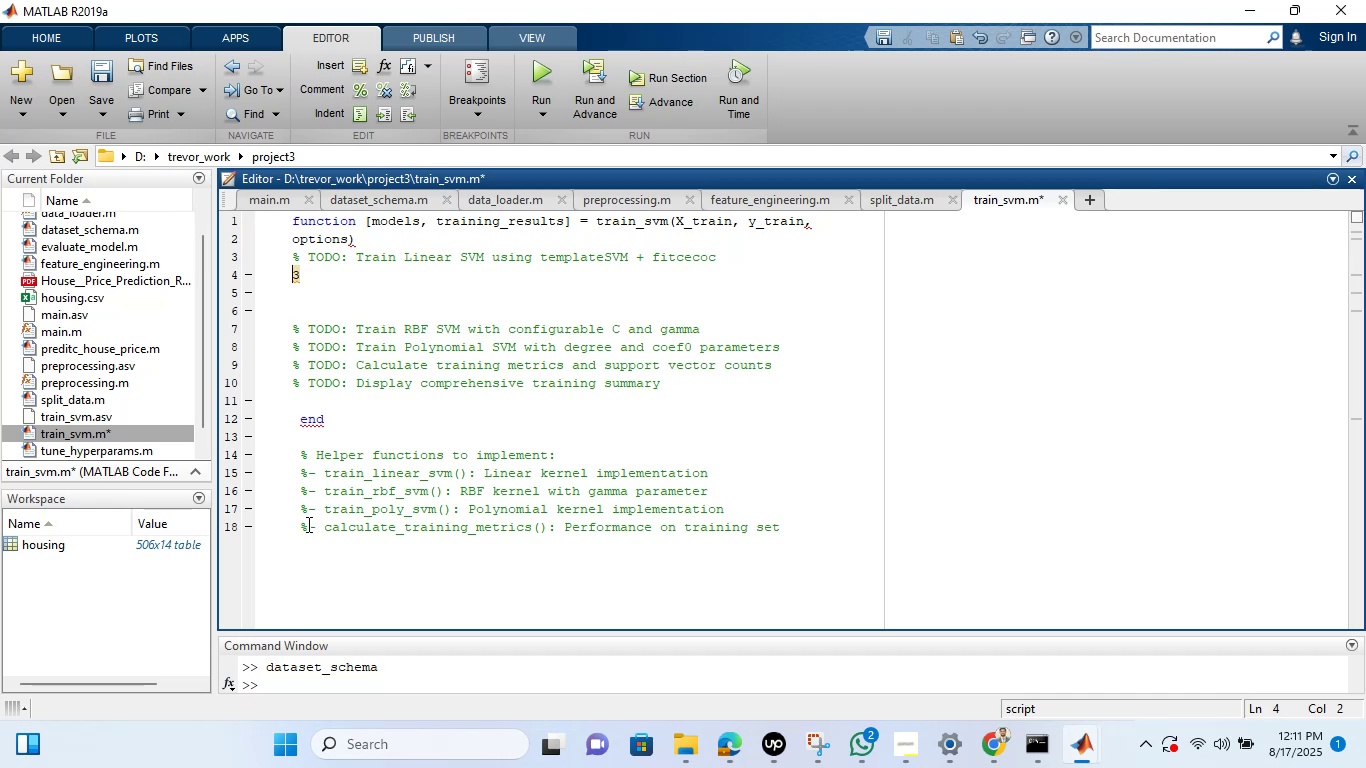 
key(ArrowRight)
 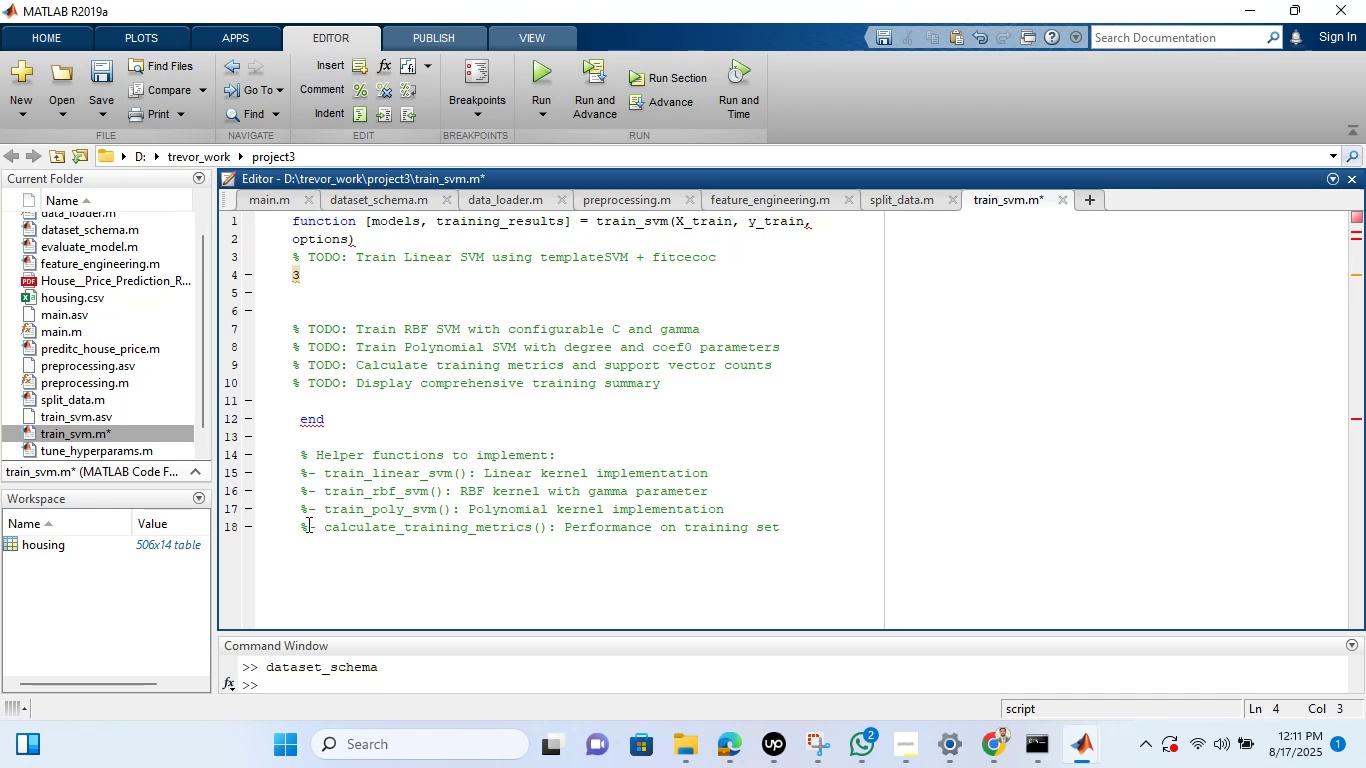 
key(Backspace)
 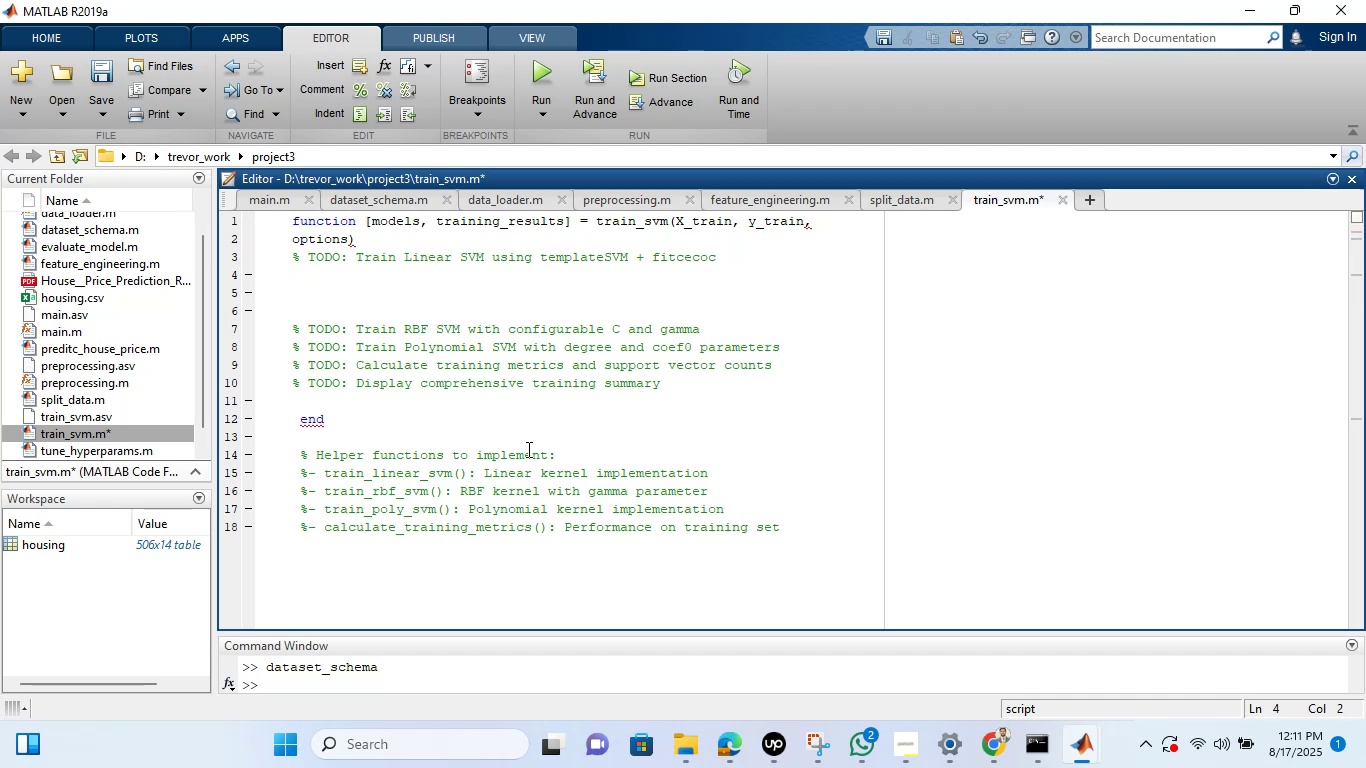 
scroll: coordinate [718, 450], scroll_direction: up, amount: 3.0
 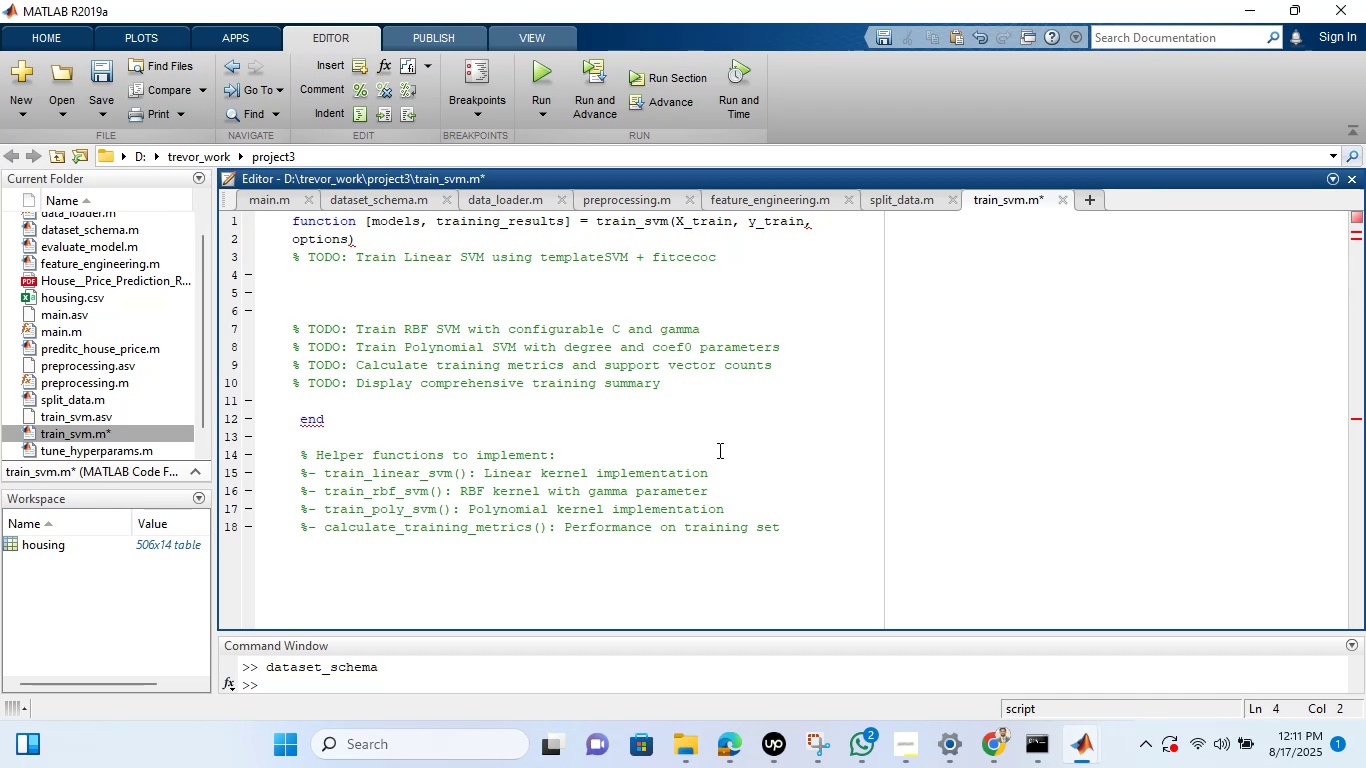 
key(Control+S)
 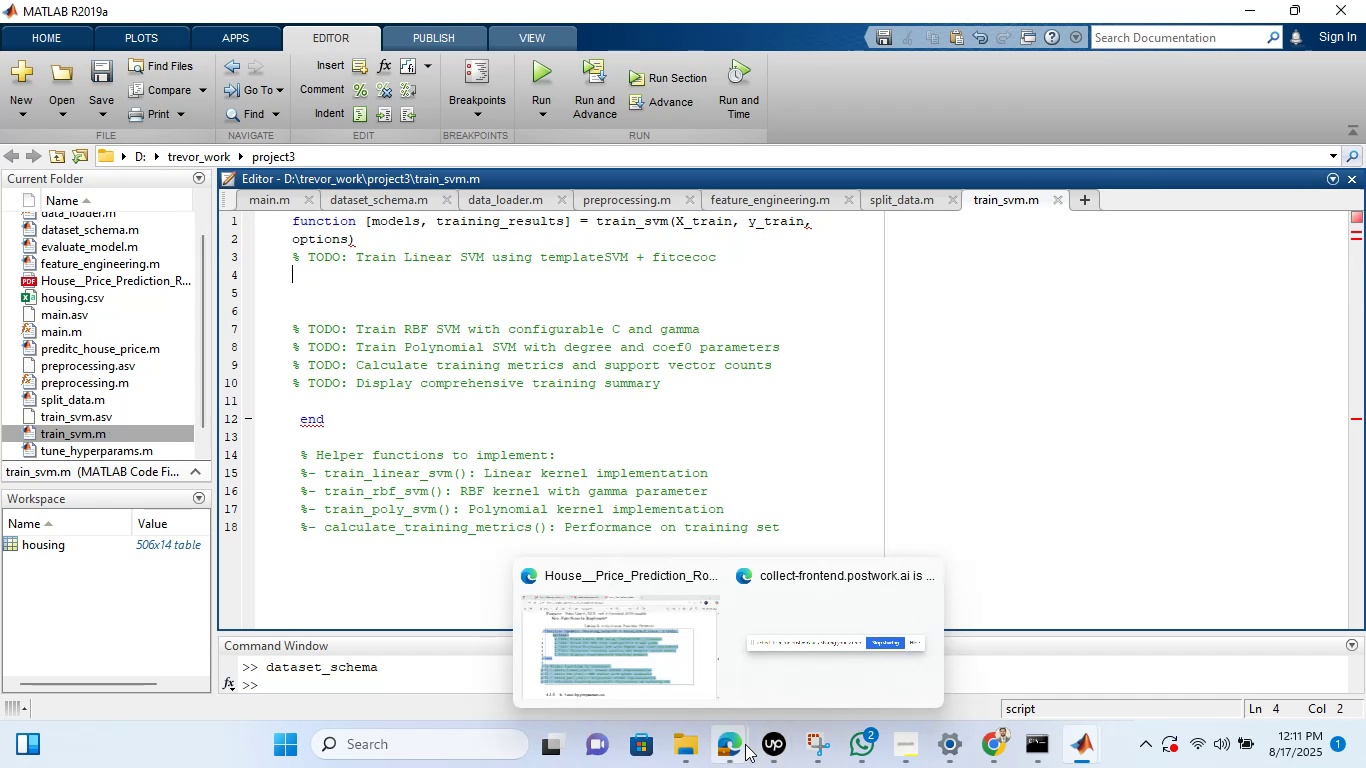 
double_click([572, 565])
 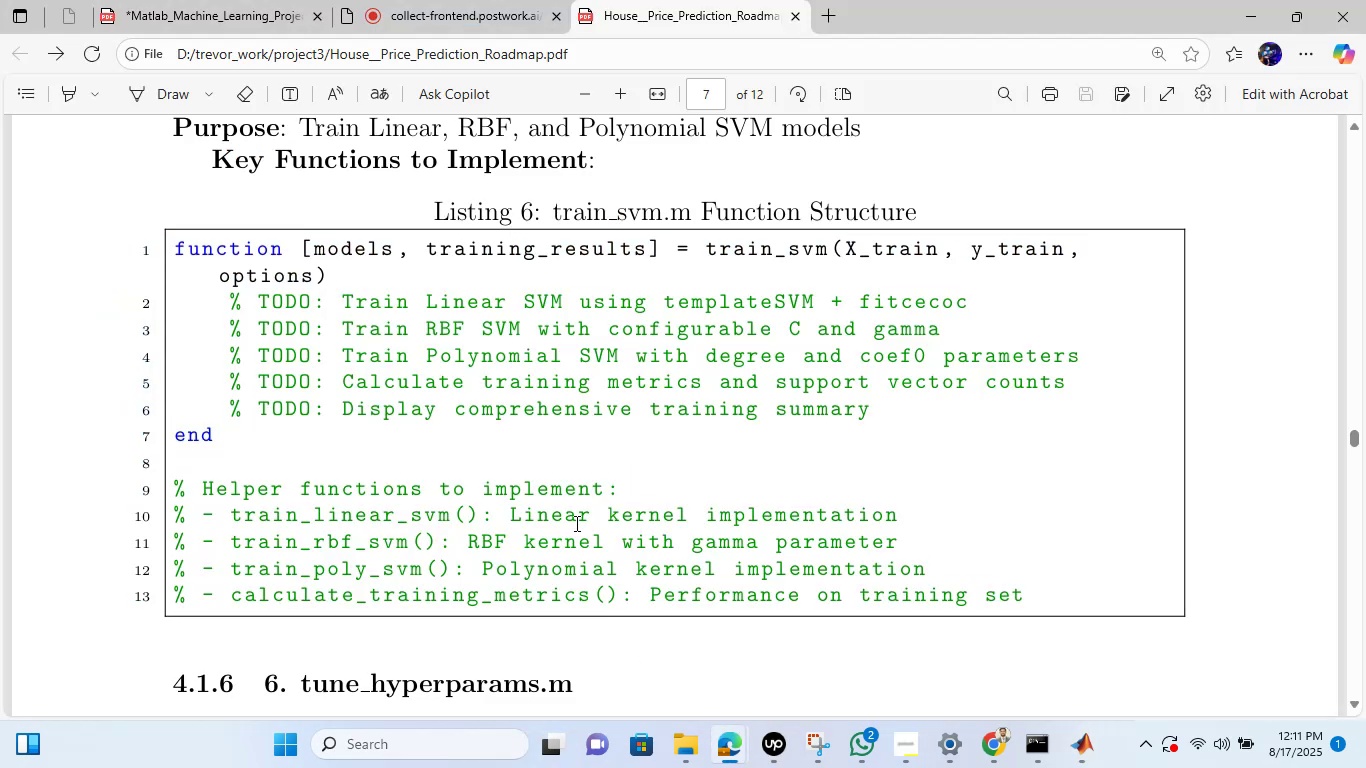 
scroll: coordinate [596, 472], scroll_direction: down, amount: 5.0
 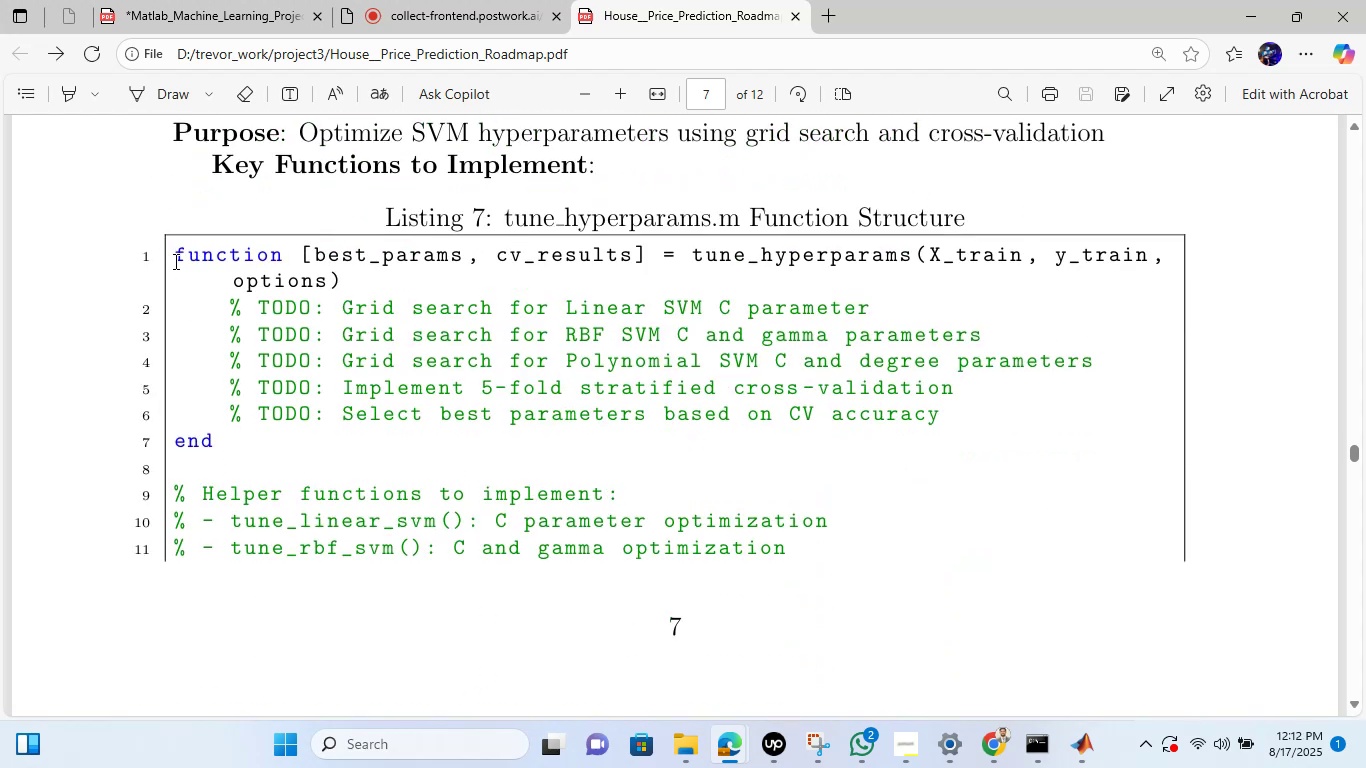 
left_click_drag(start_coordinate=[176, 254], to_coordinate=[782, 557])
 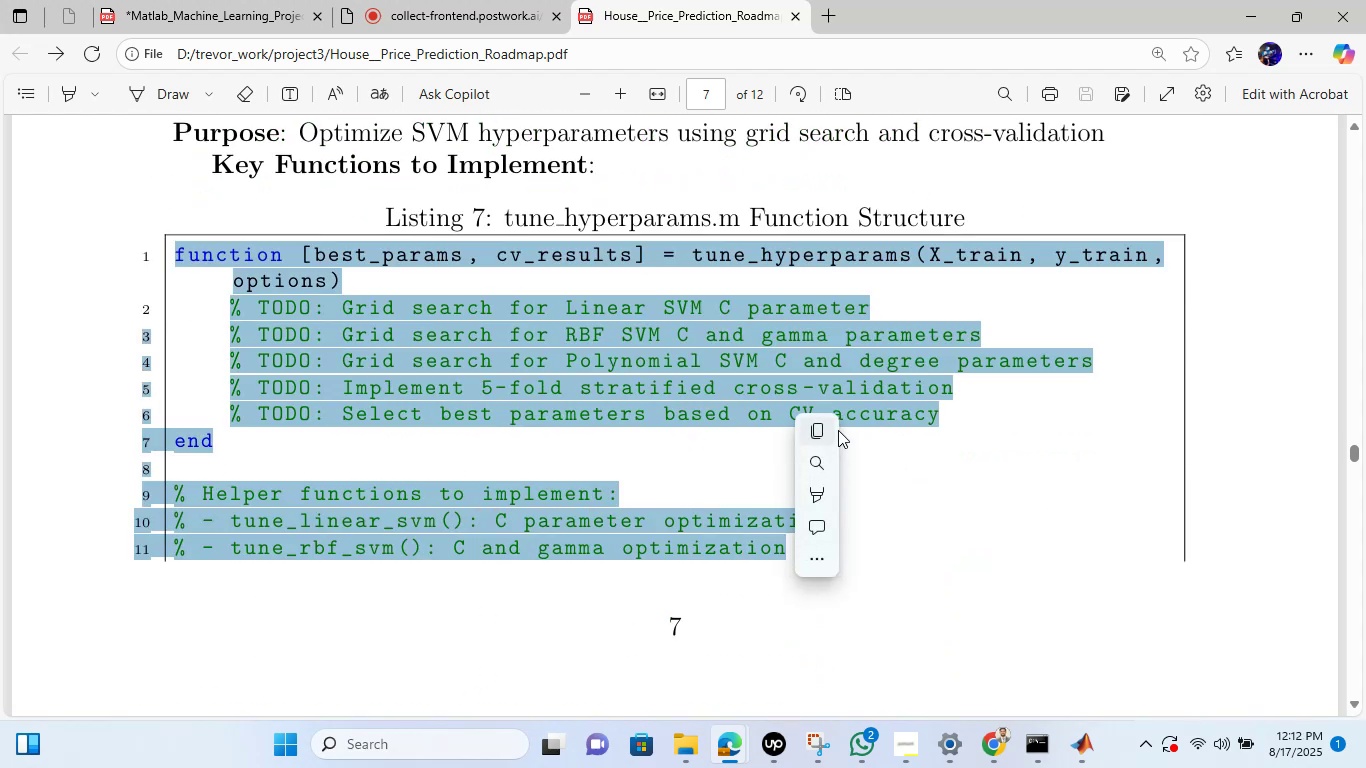 
left_click([838, 430])
 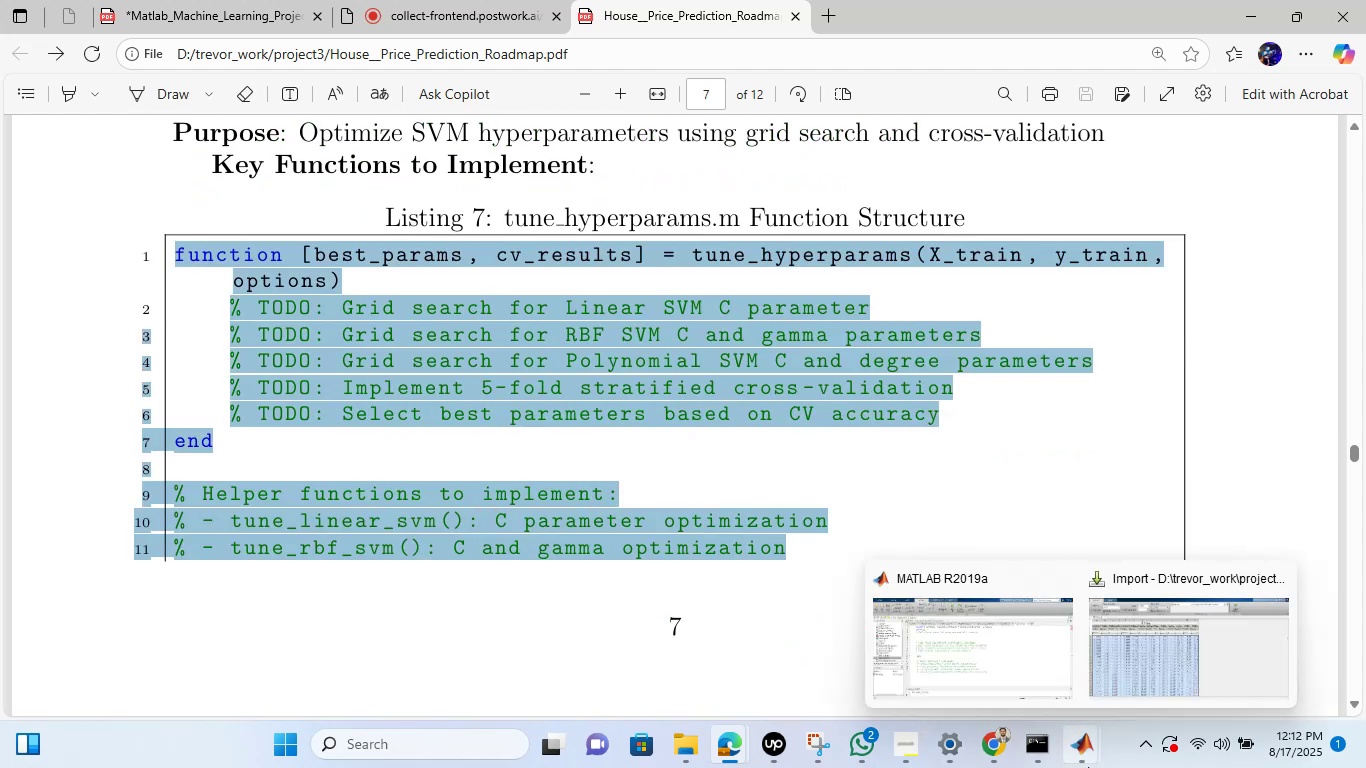 
left_click([979, 645])
 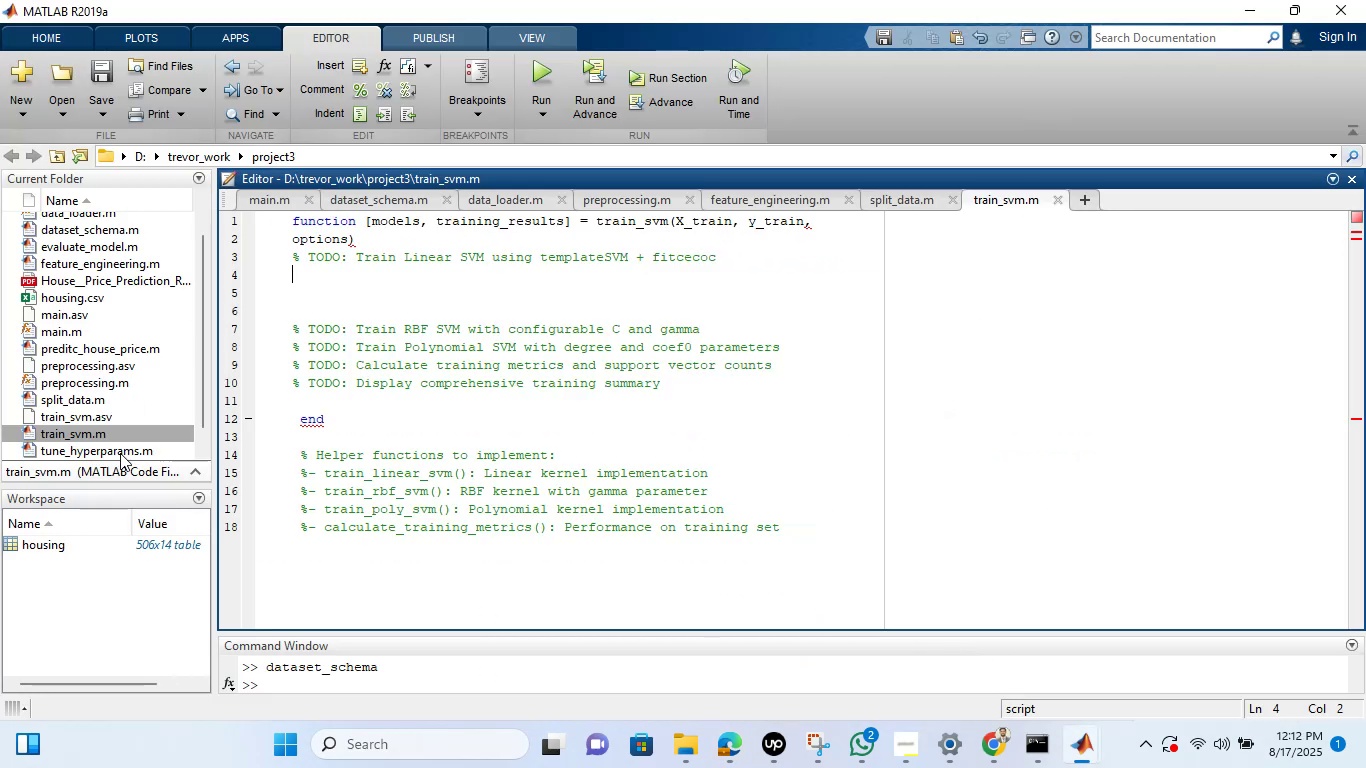 
double_click([120, 452])
 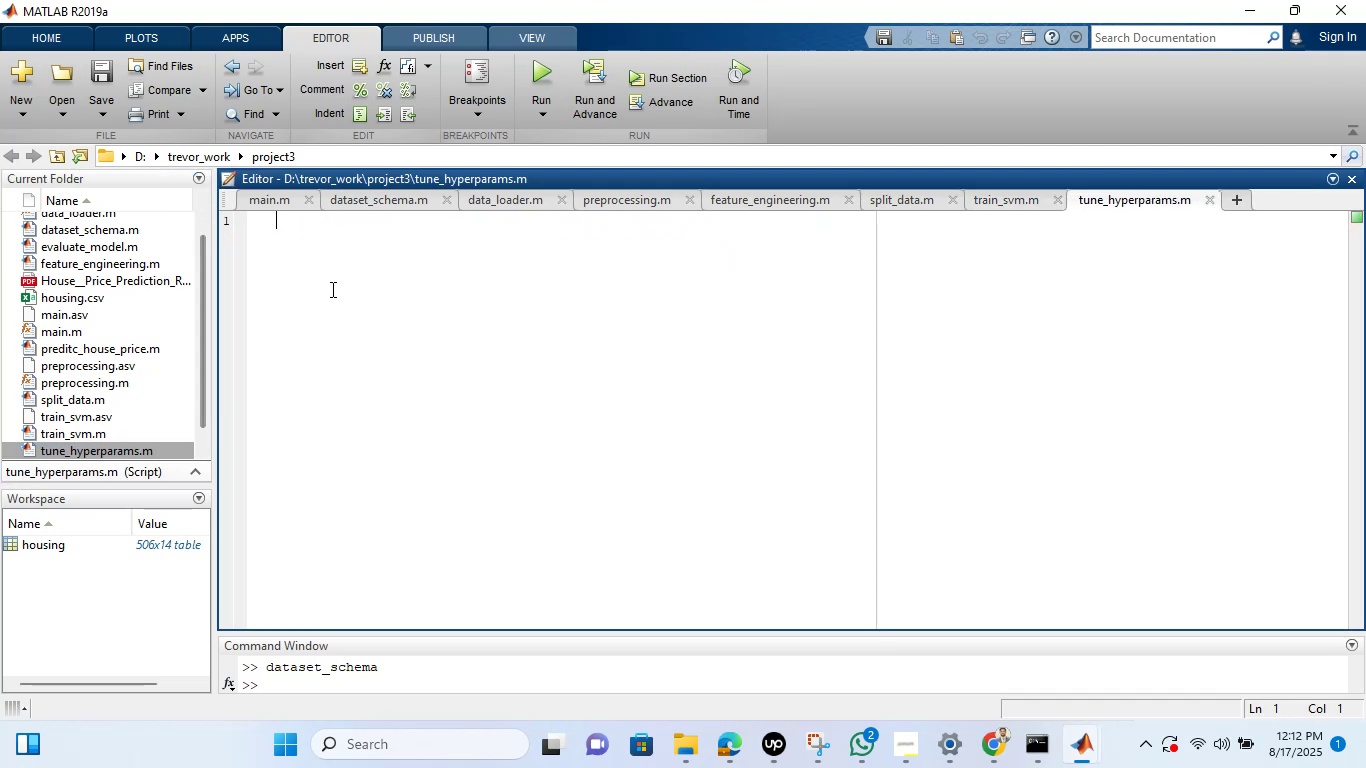 
left_click([331, 279])
 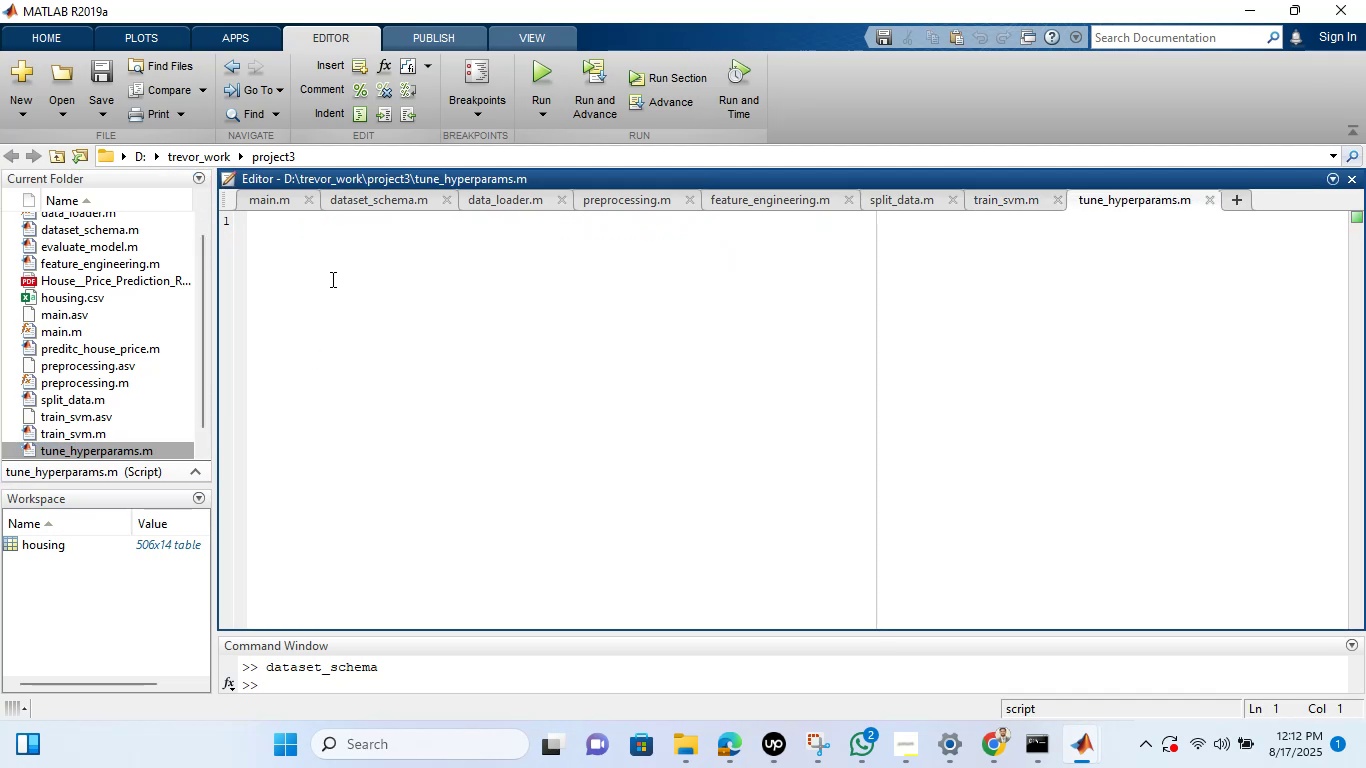 
key(Control+V)
 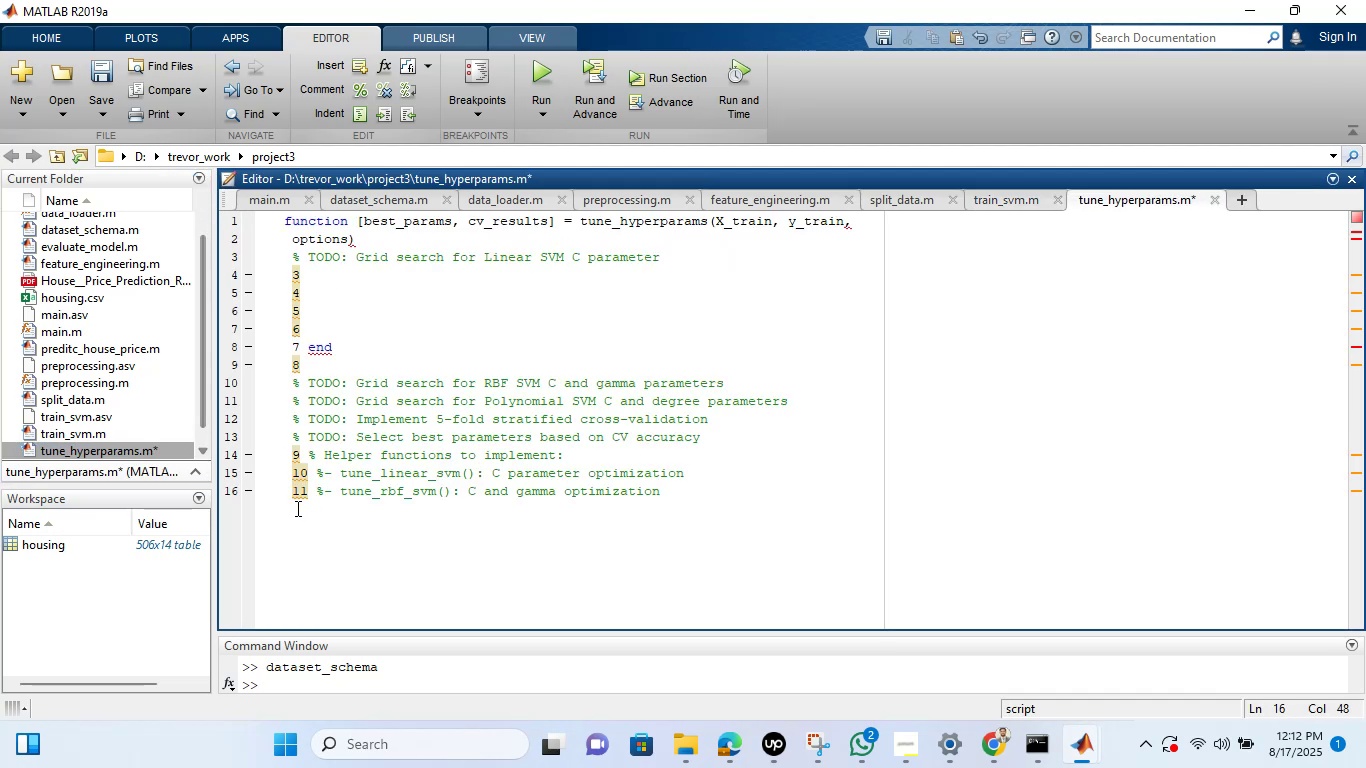 
left_click([309, 500])
 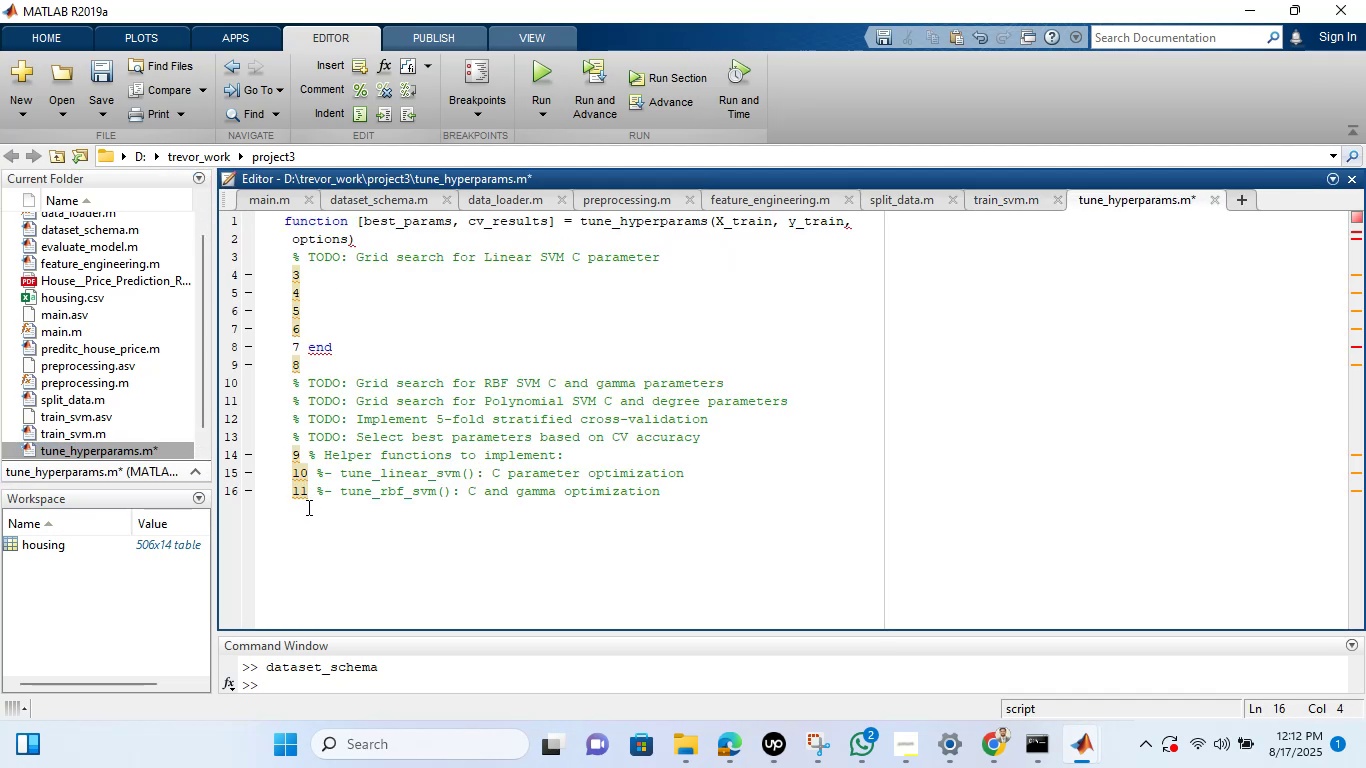 
key(Backspace)
 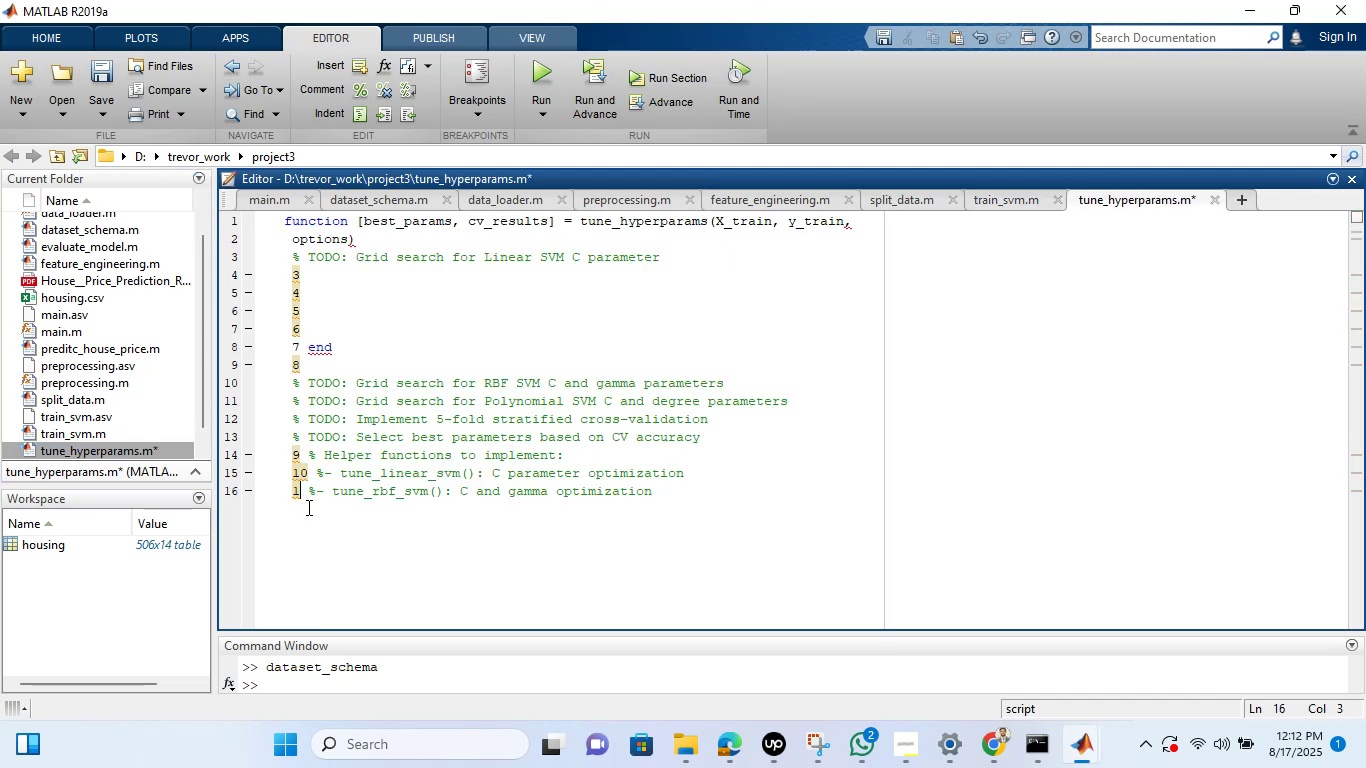 
key(Backspace)
 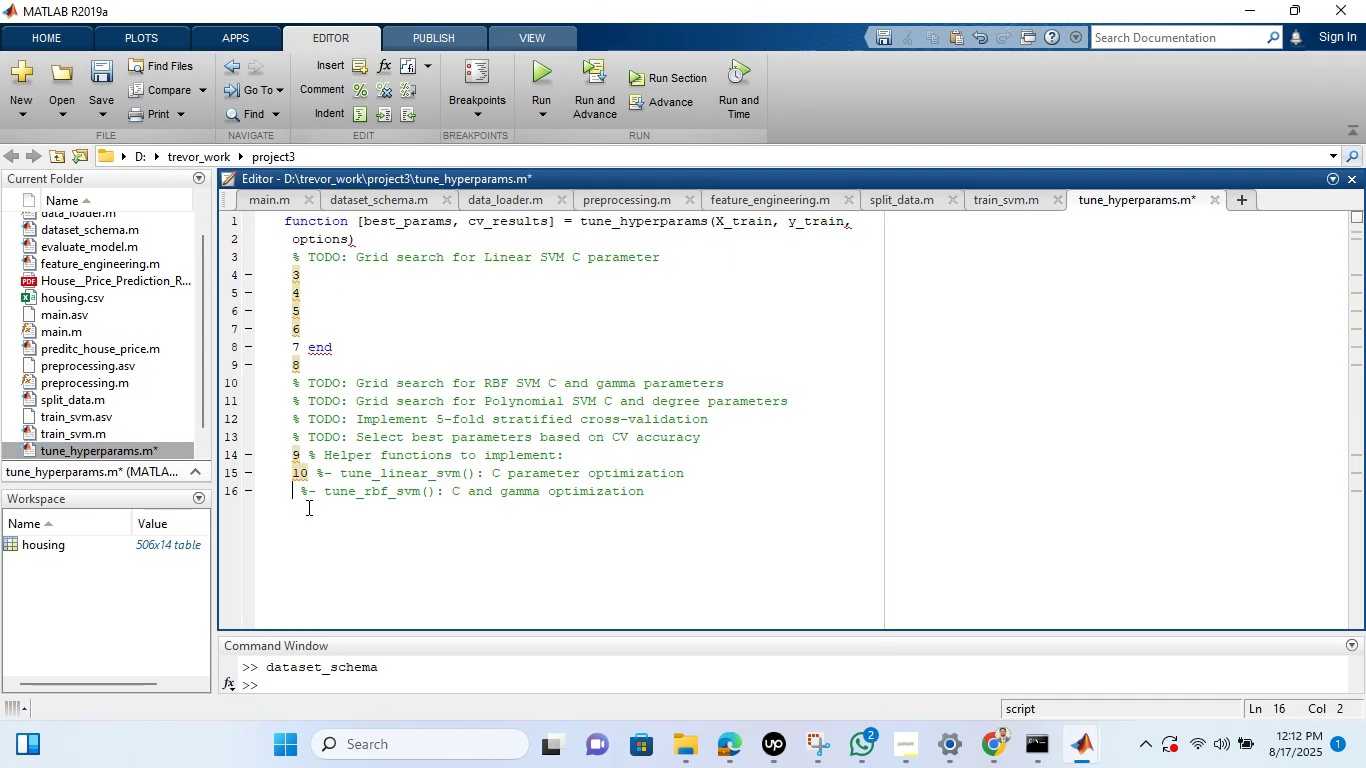 
key(ArrowUp)
 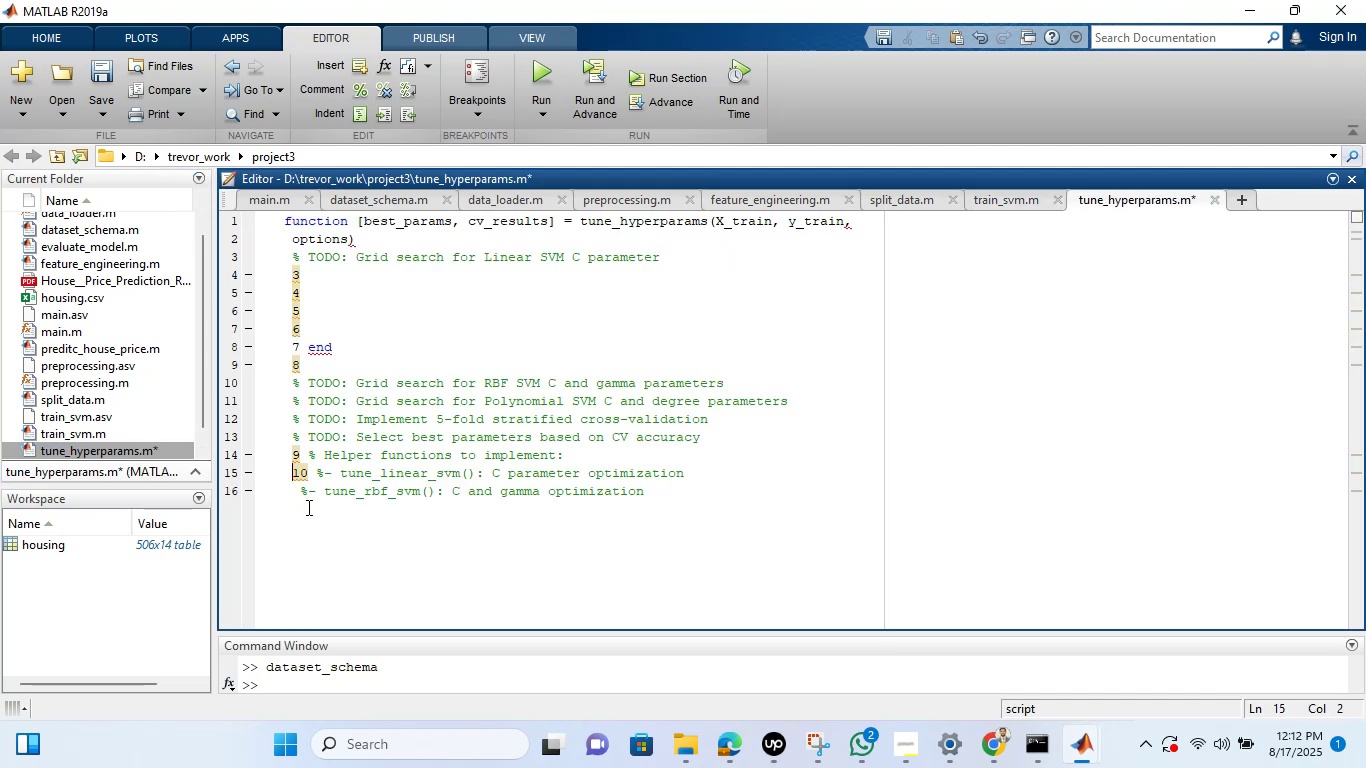 
key(ArrowRight)
 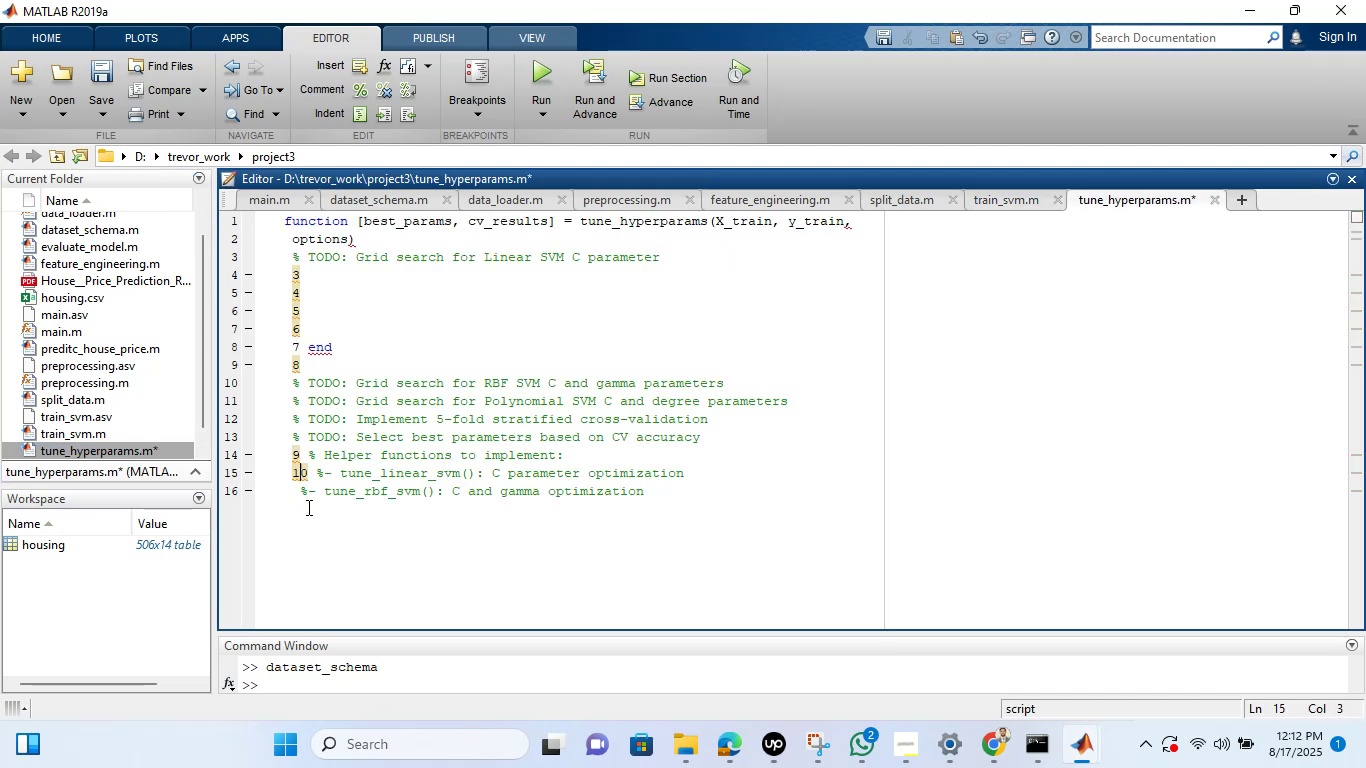 
key(ArrowRight)
 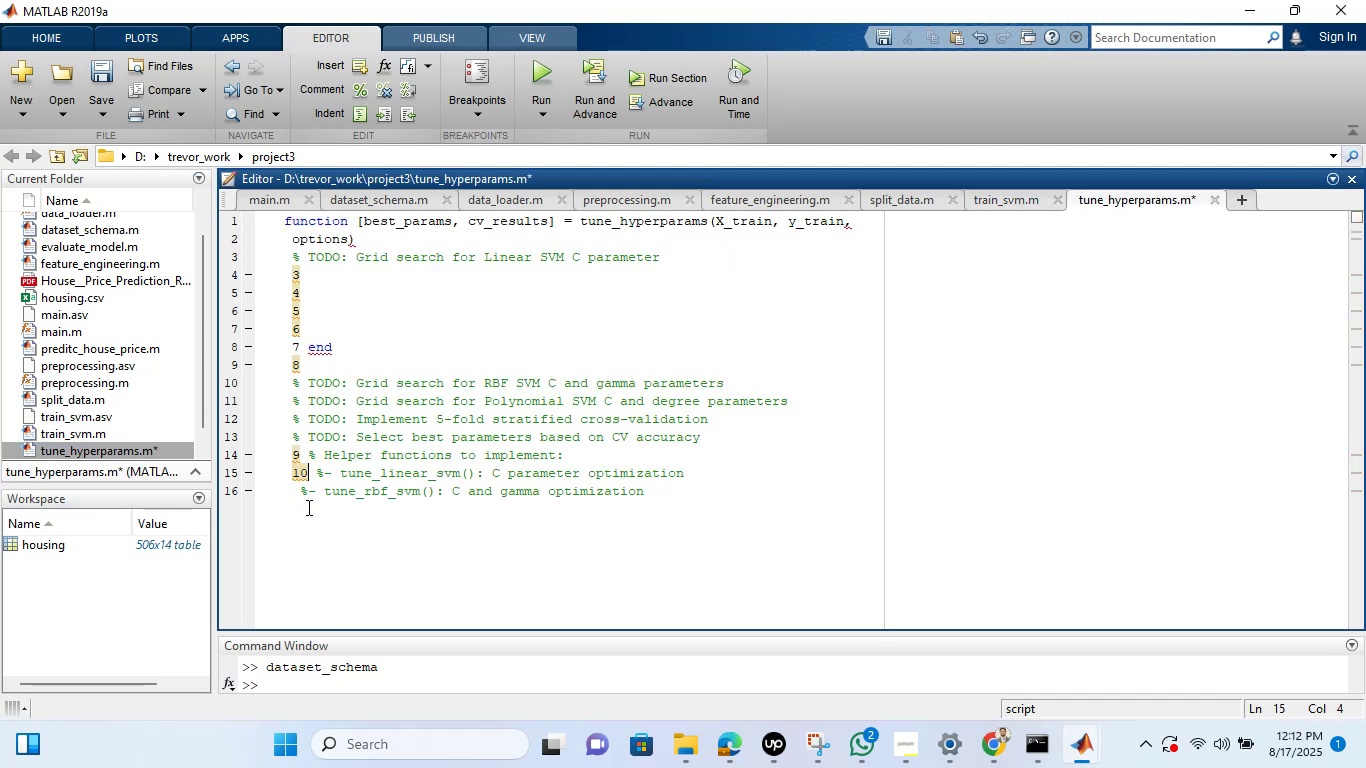 
key(Backspace)
 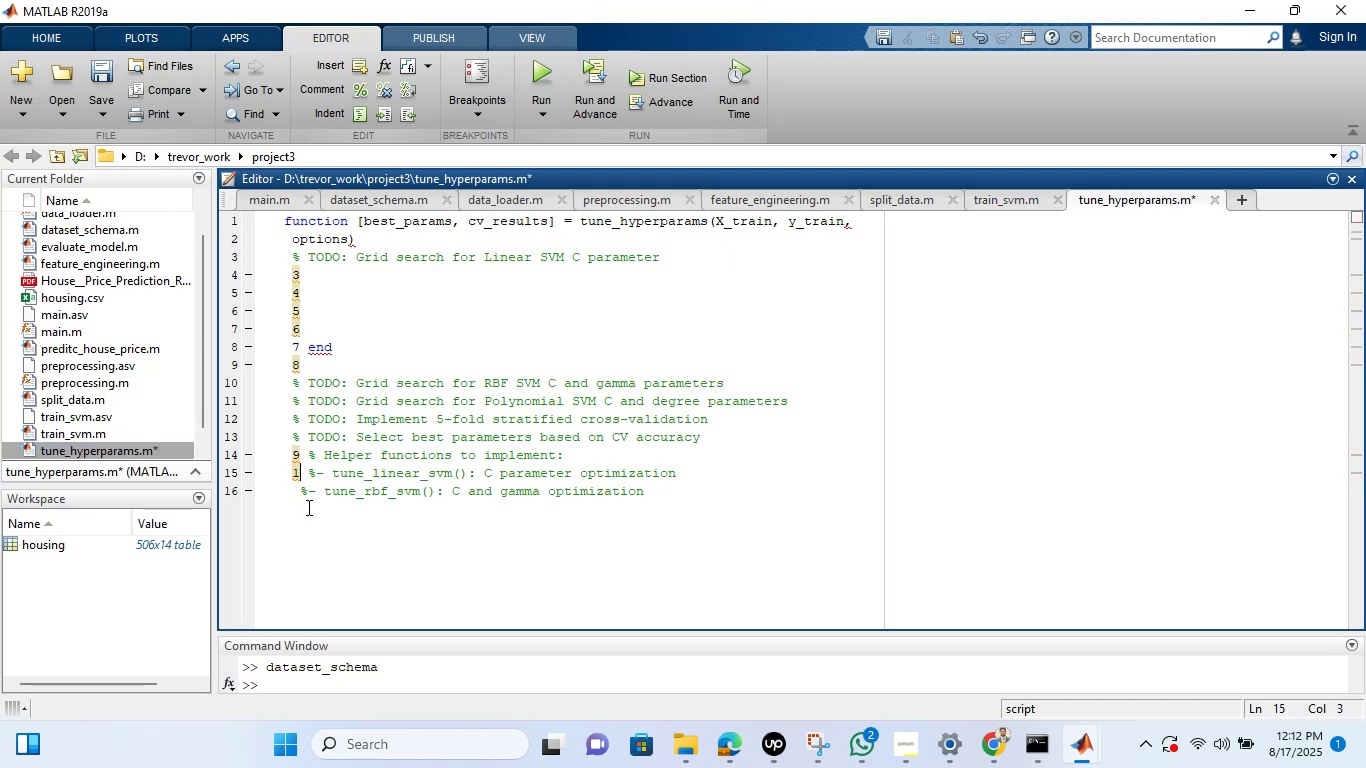 
key(Backspace)
 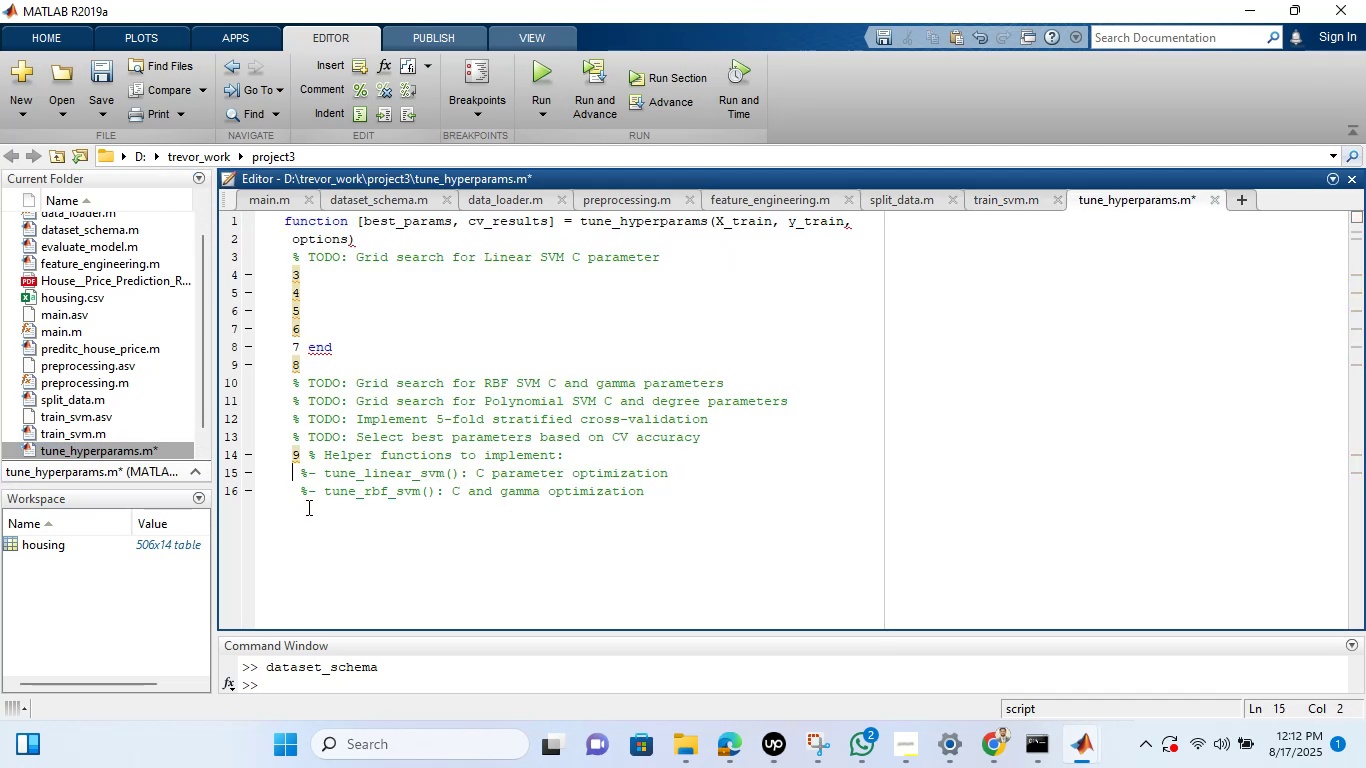 
key(ArrowUp)
 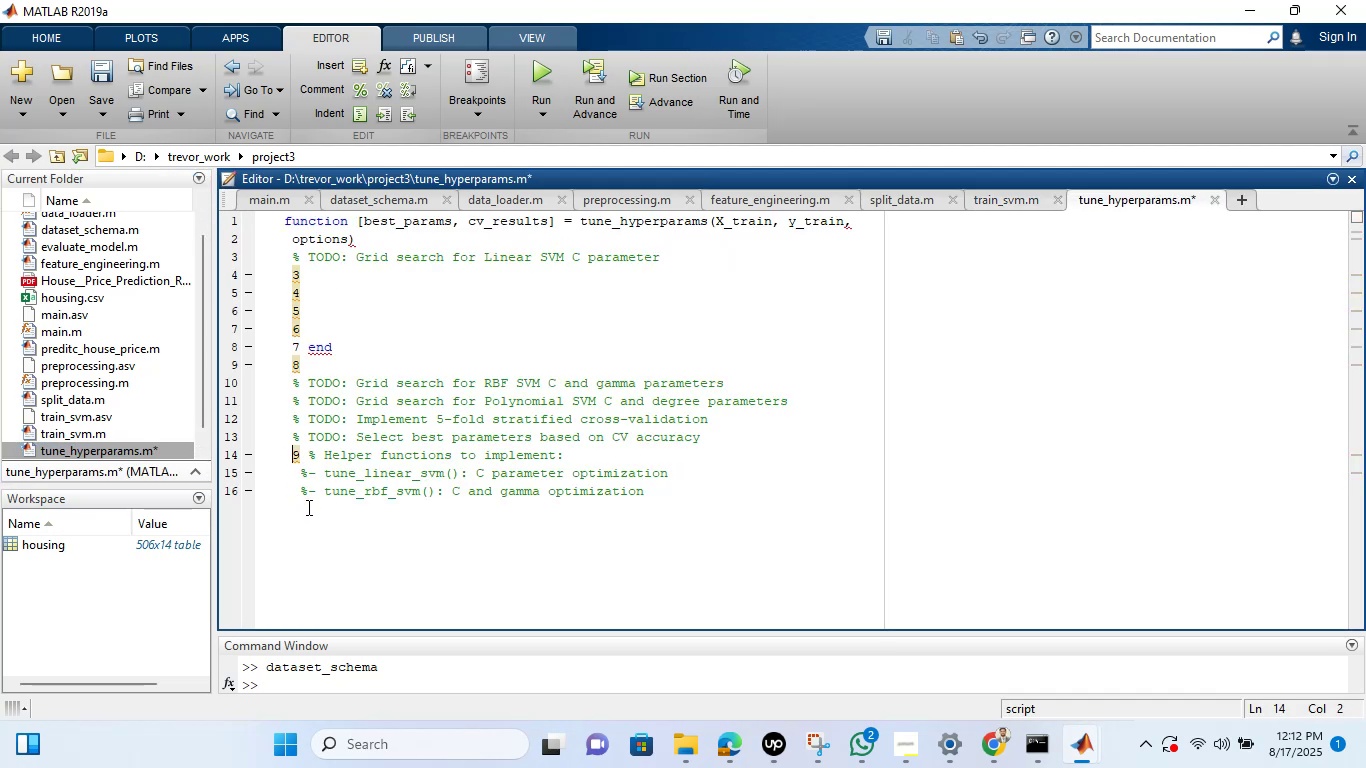 
key(ArrowRight)
 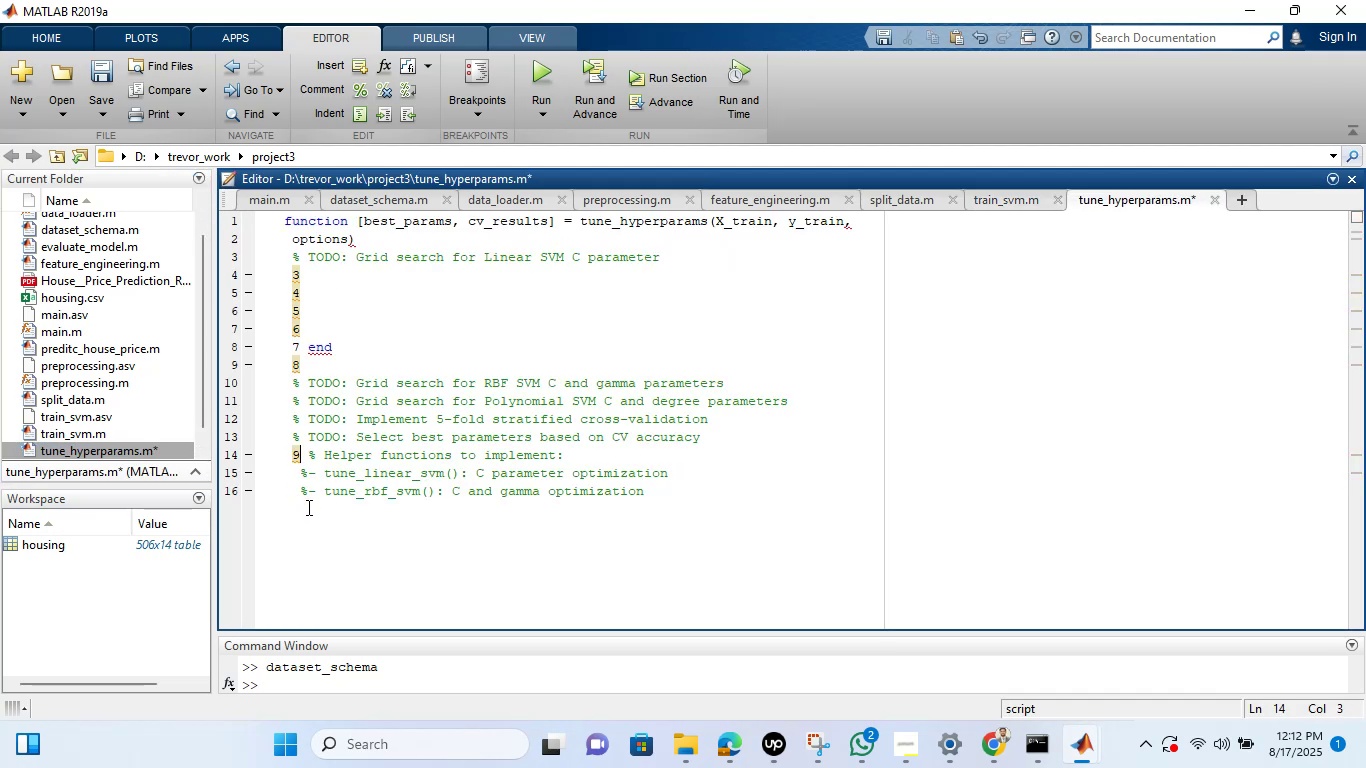 
key(Backslash)
 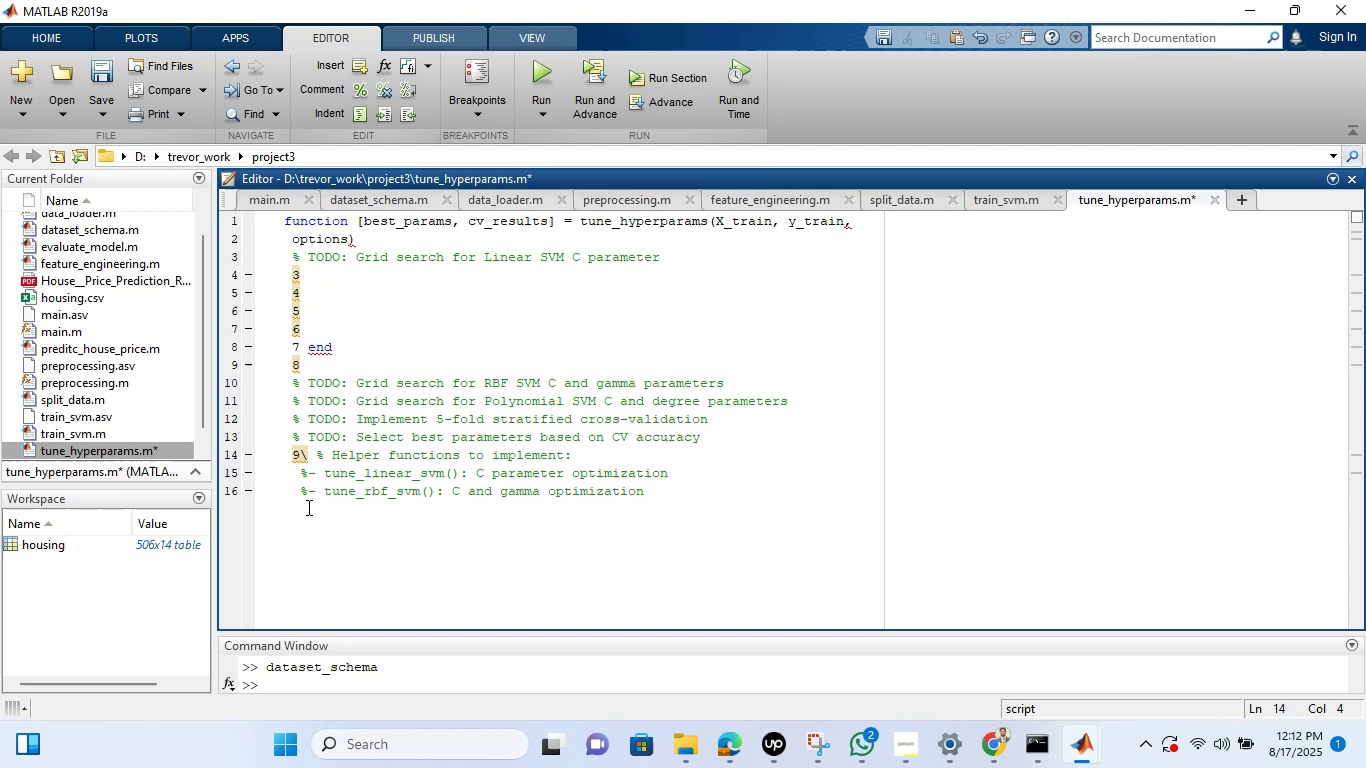 
key(Backspace)
 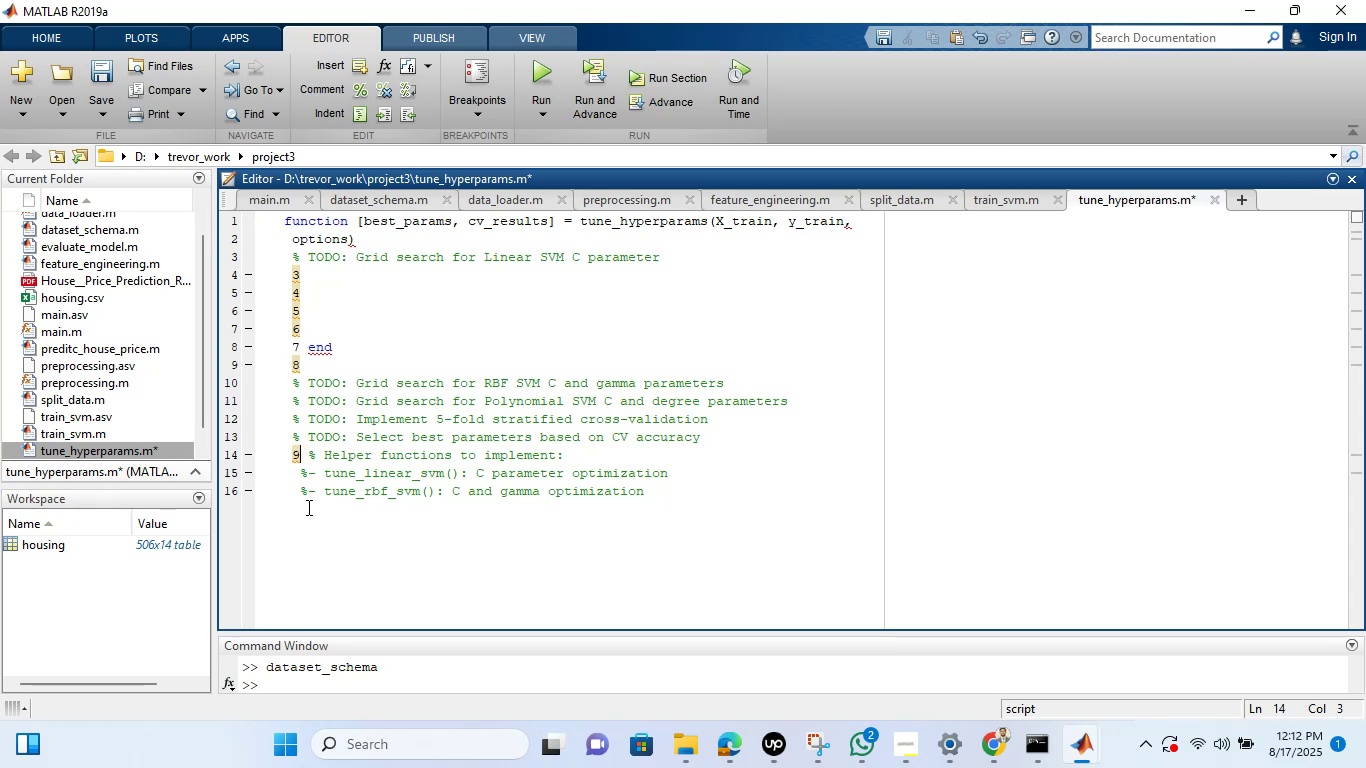 
key(Backspace)
 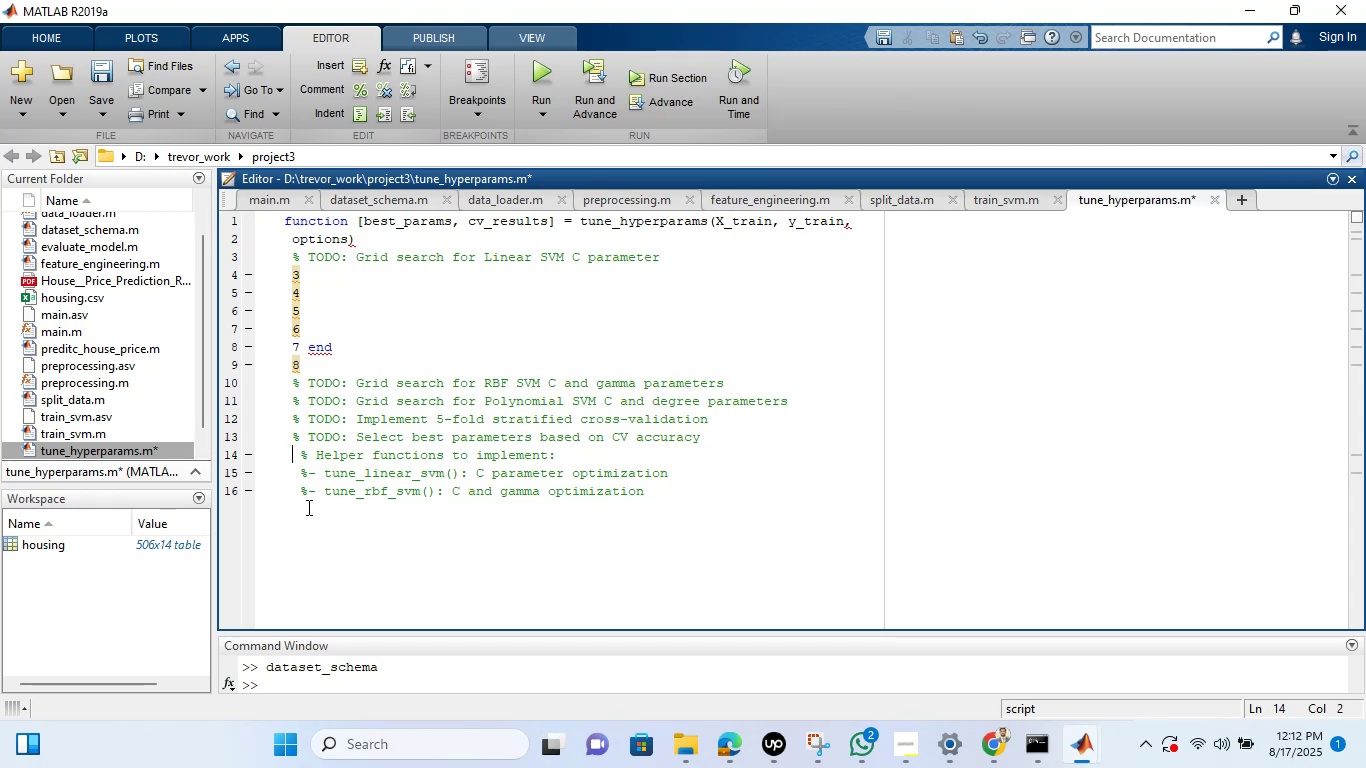 
key(ArrowUp)
 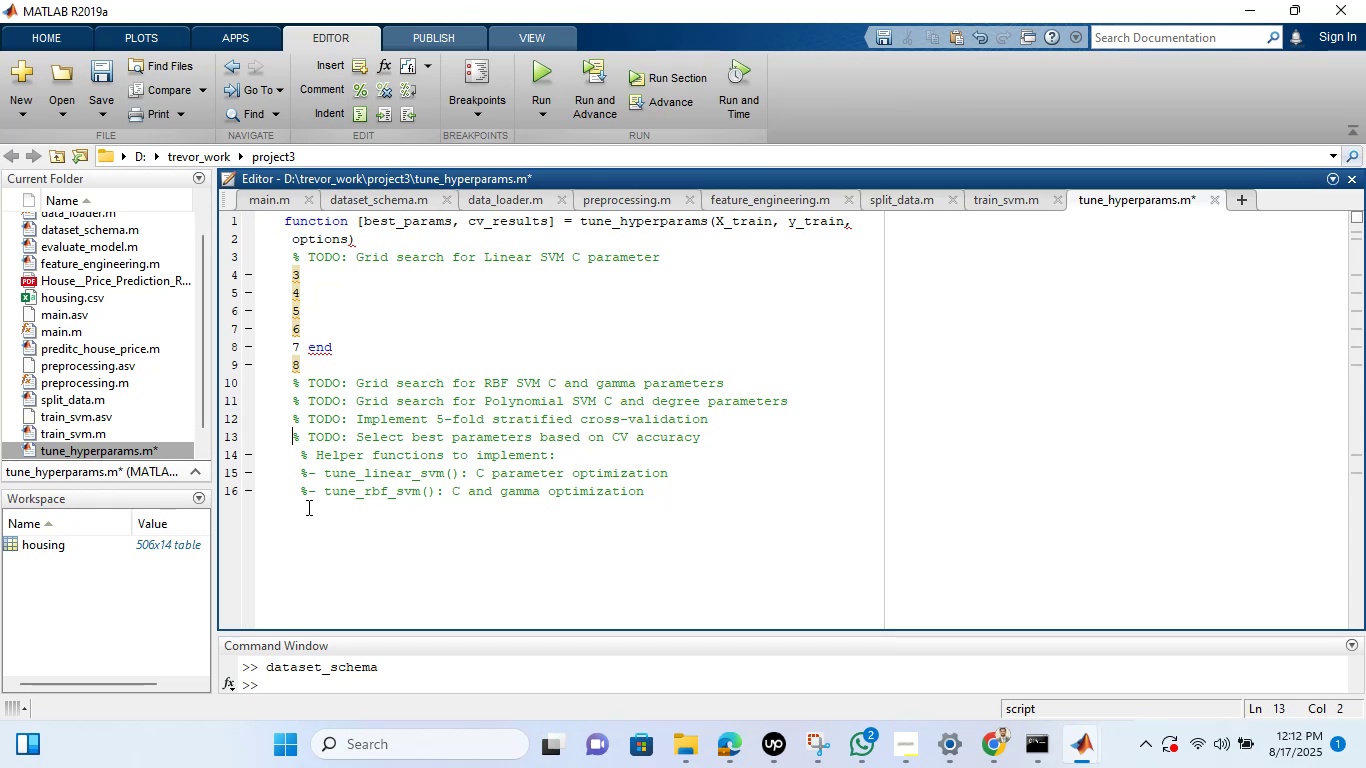 
key(ArrowUp)
 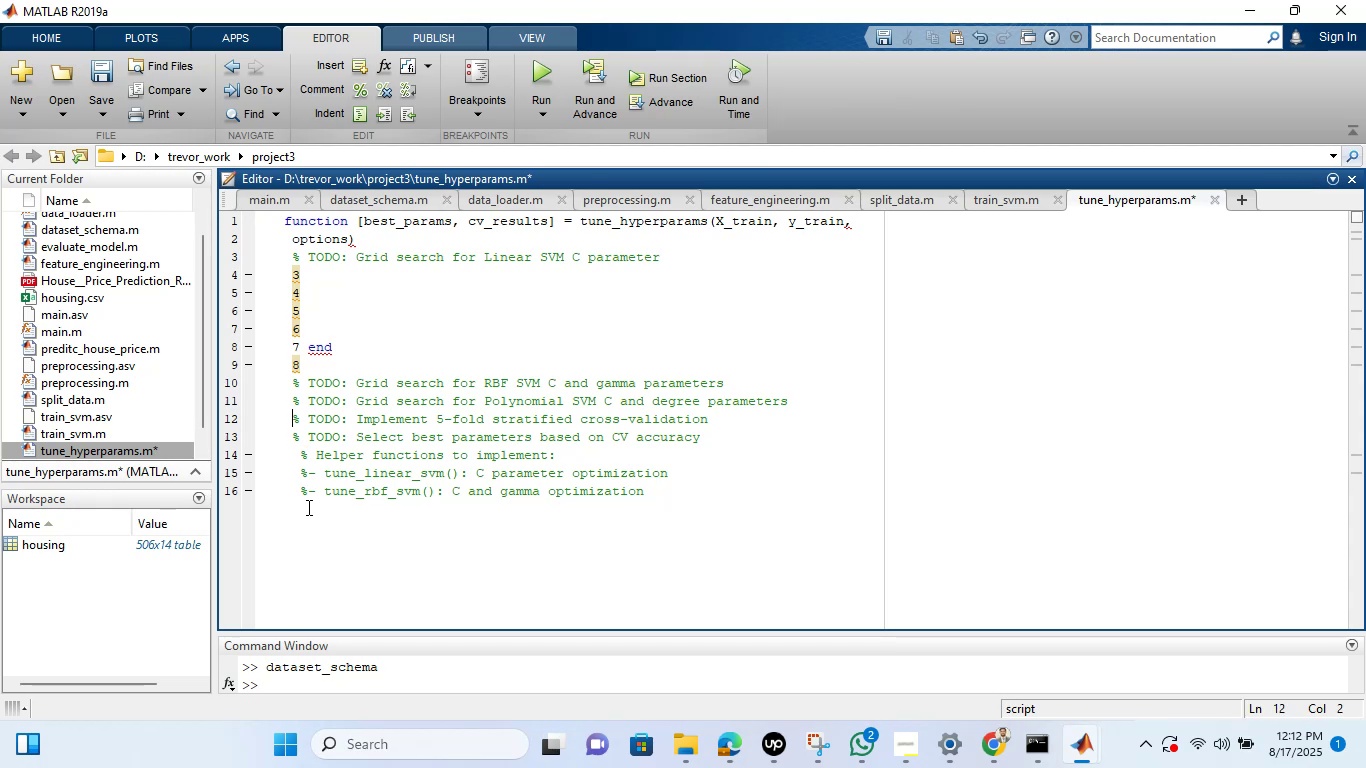 
key(ArrowUp)
 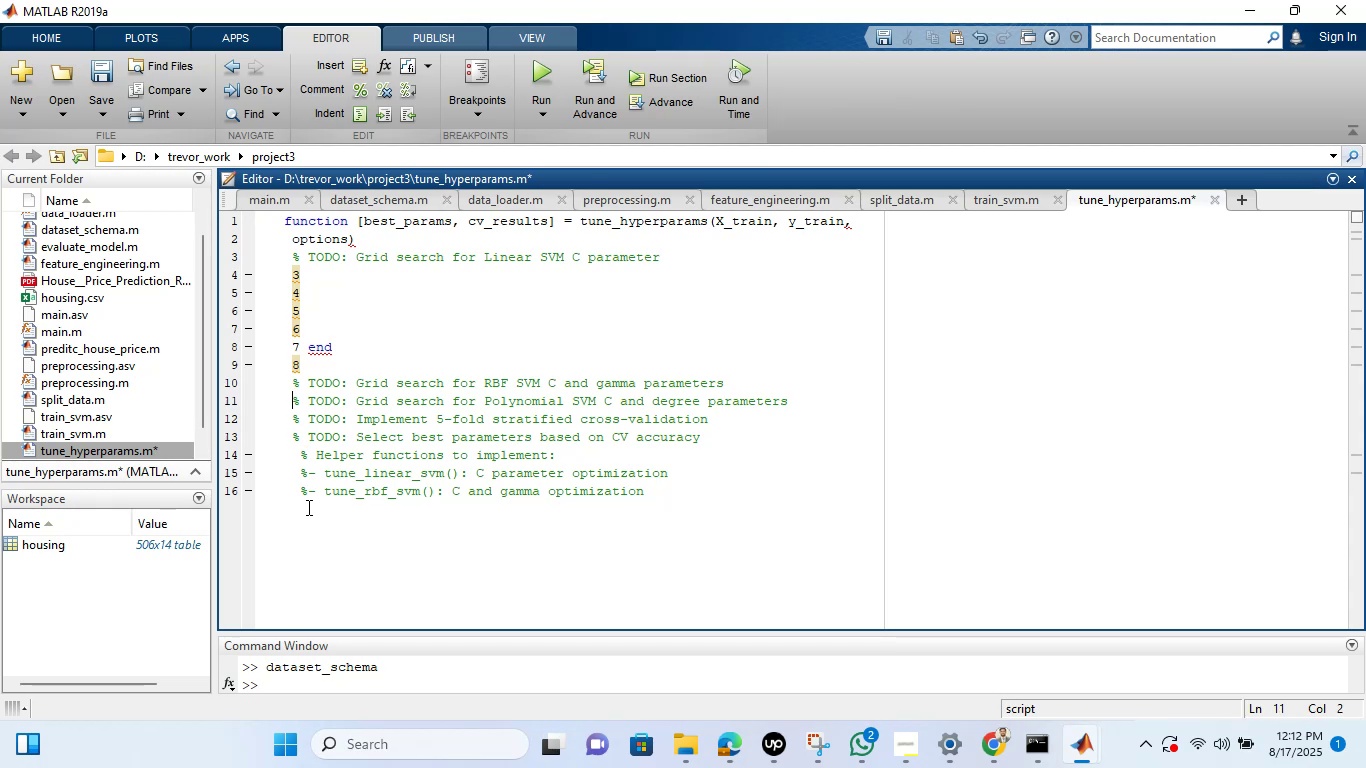 
key(ArrowUp)
 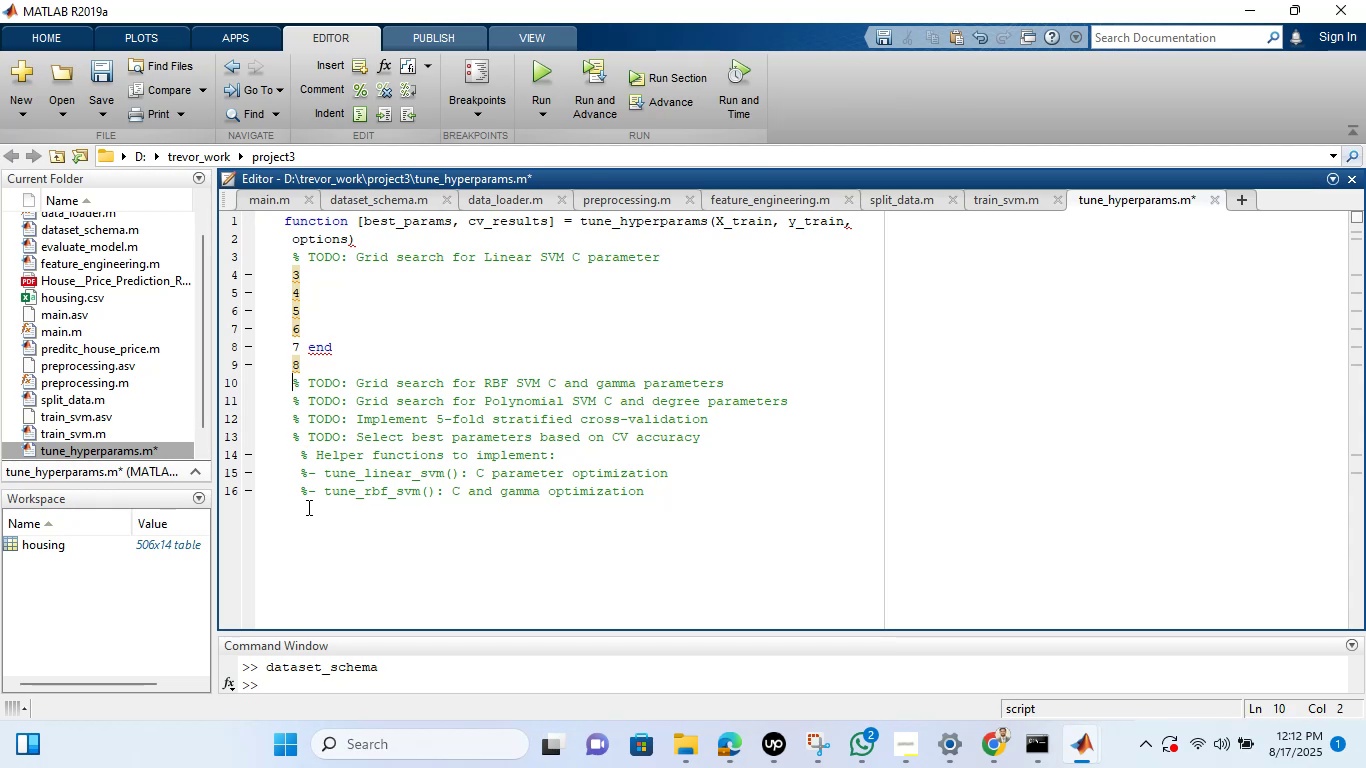 
key(ArrowUp)
 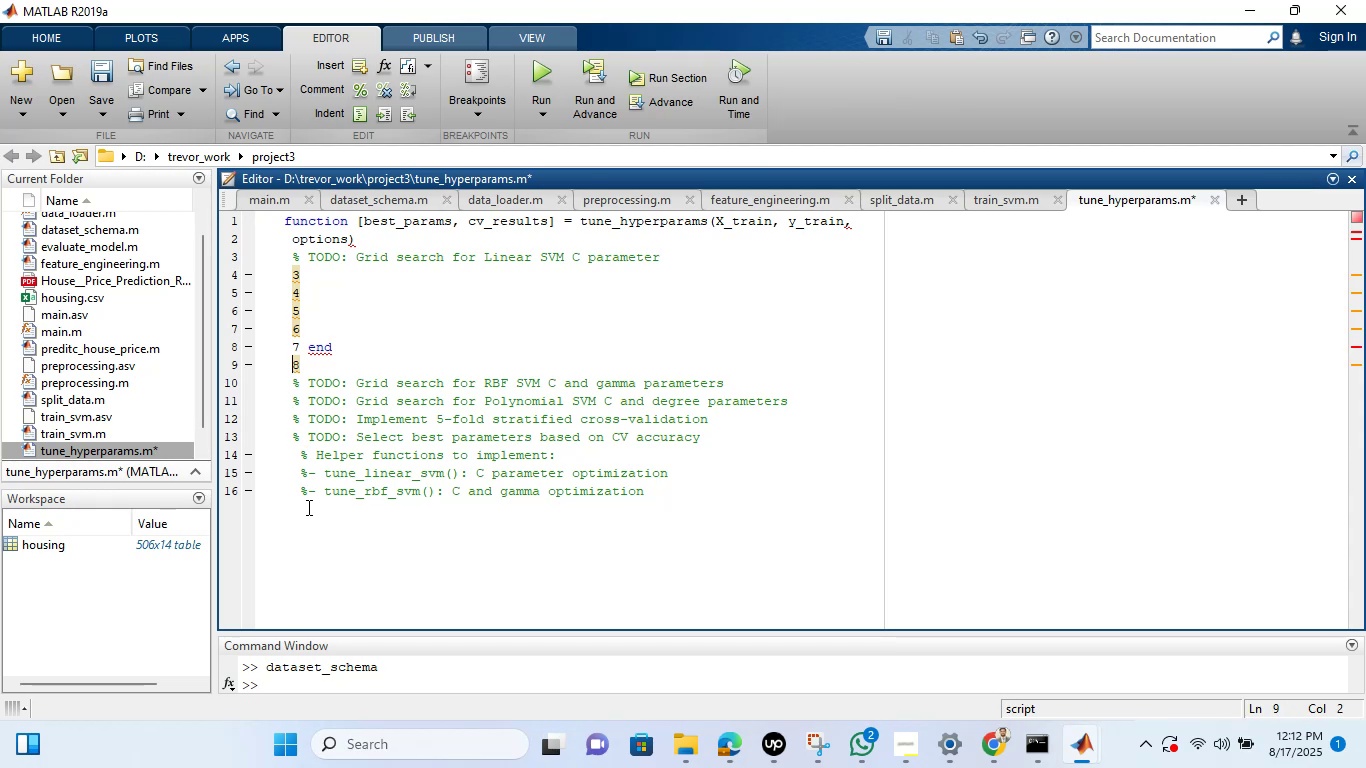 
key(ArrowRight)
 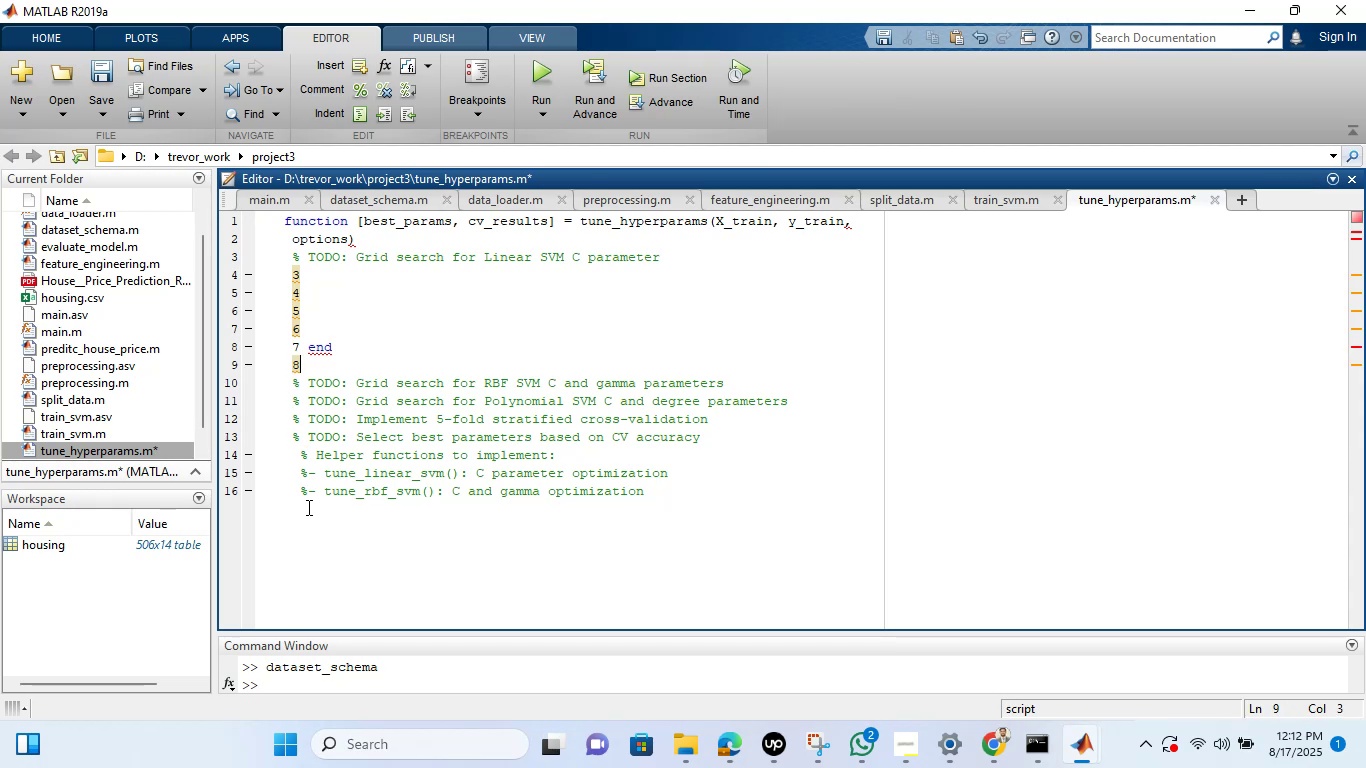 
key(Backspace)
 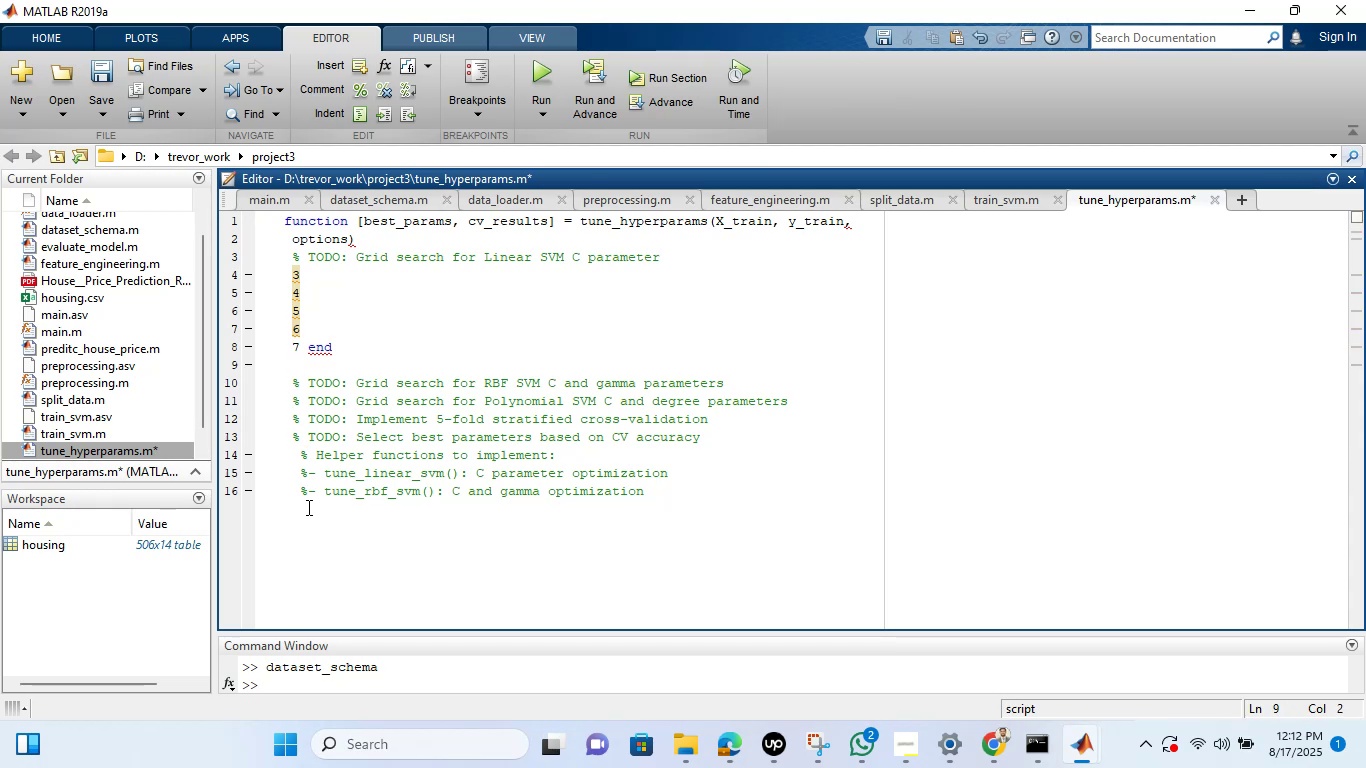 
key(ArrowUp)
 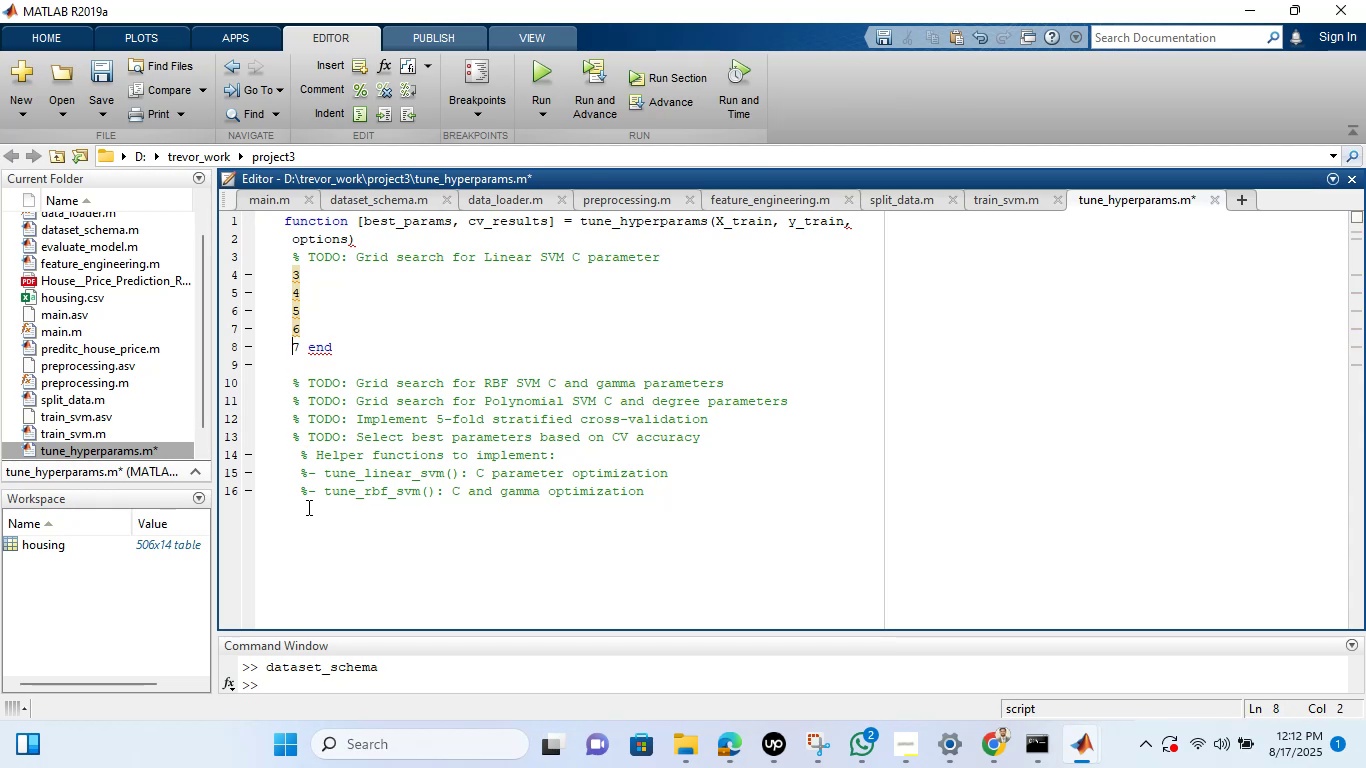 
key(ArrowRight)
 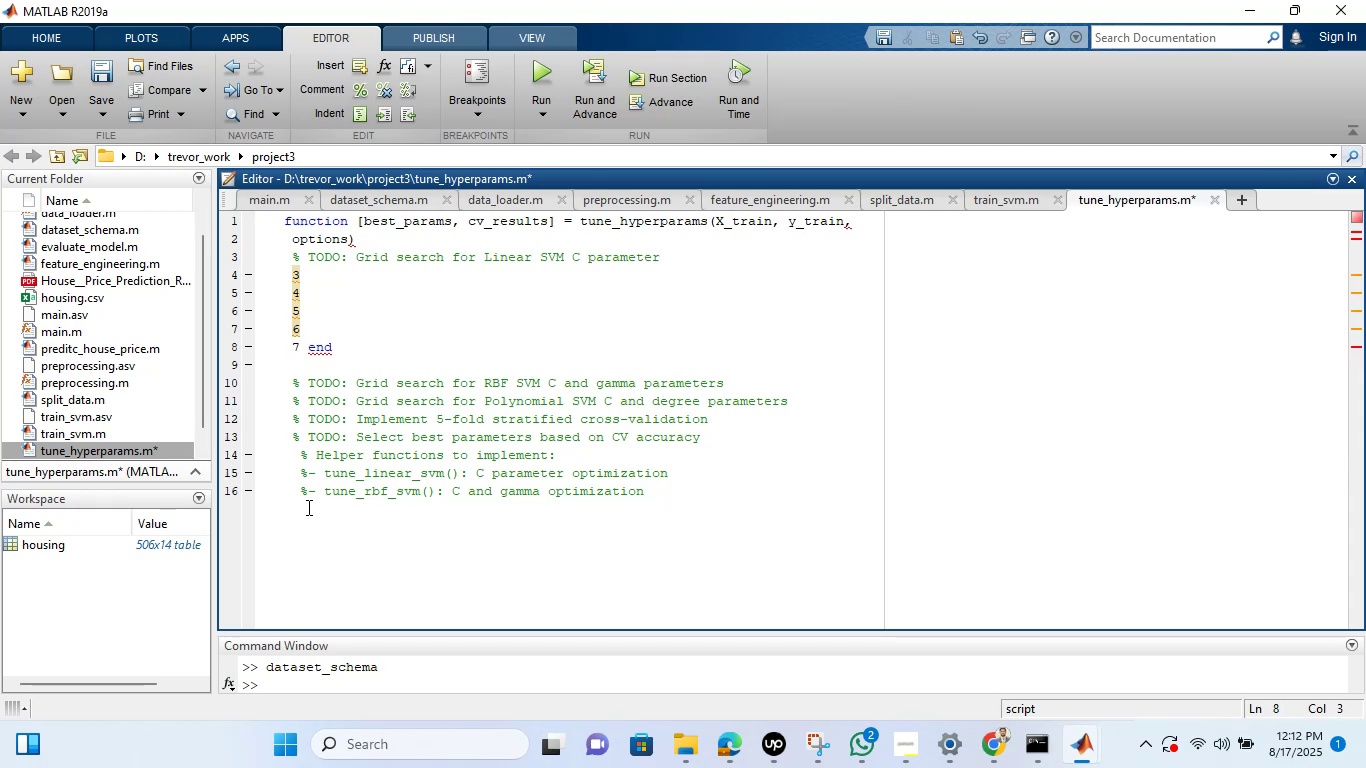 
key(Backspace)
 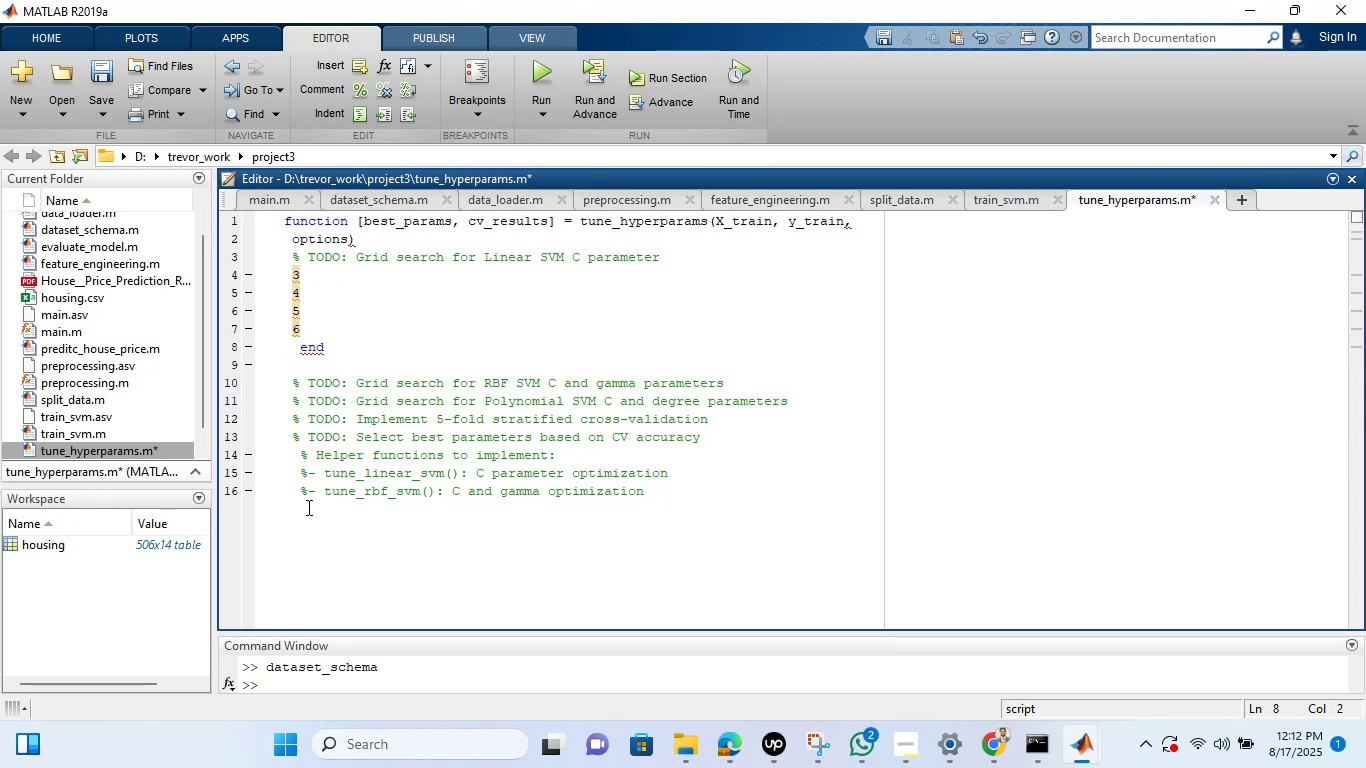 
key(ArrowUp)
 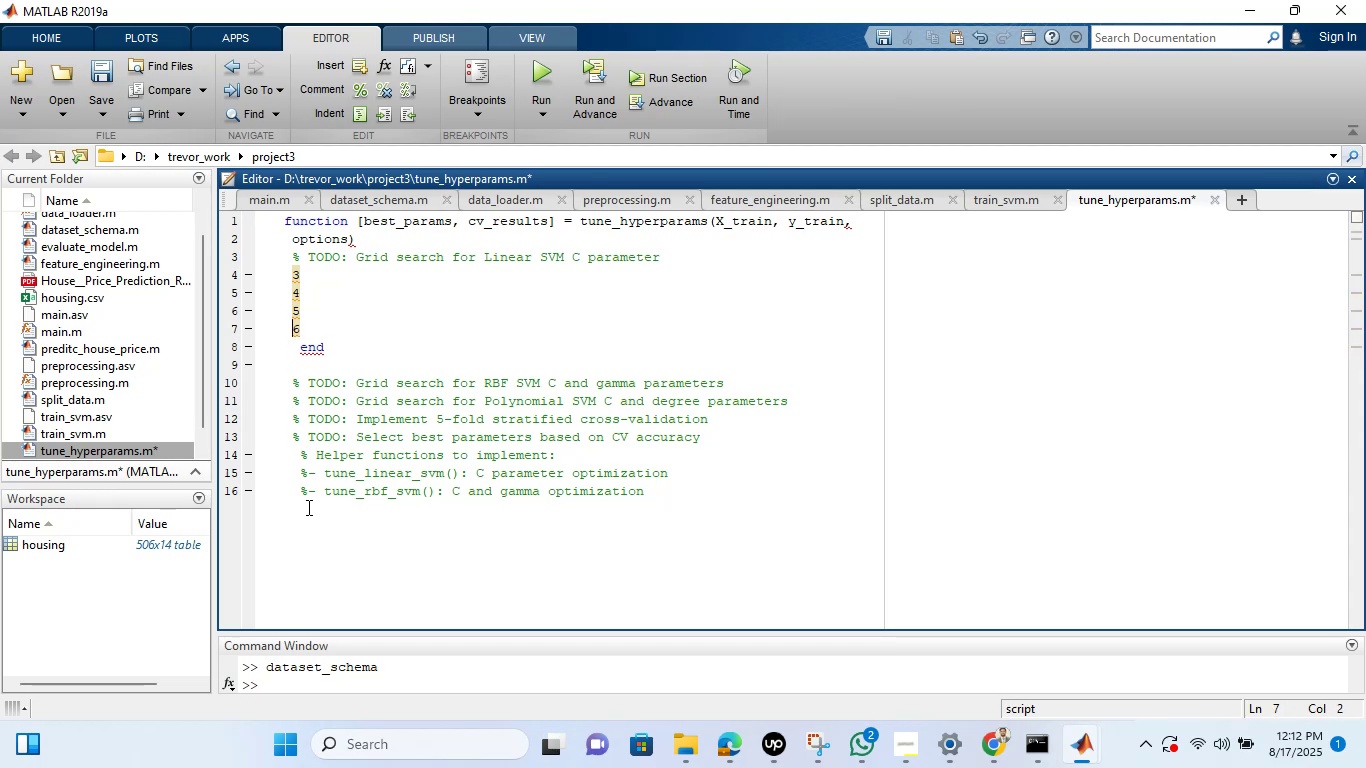 
key(ArrowRight)
 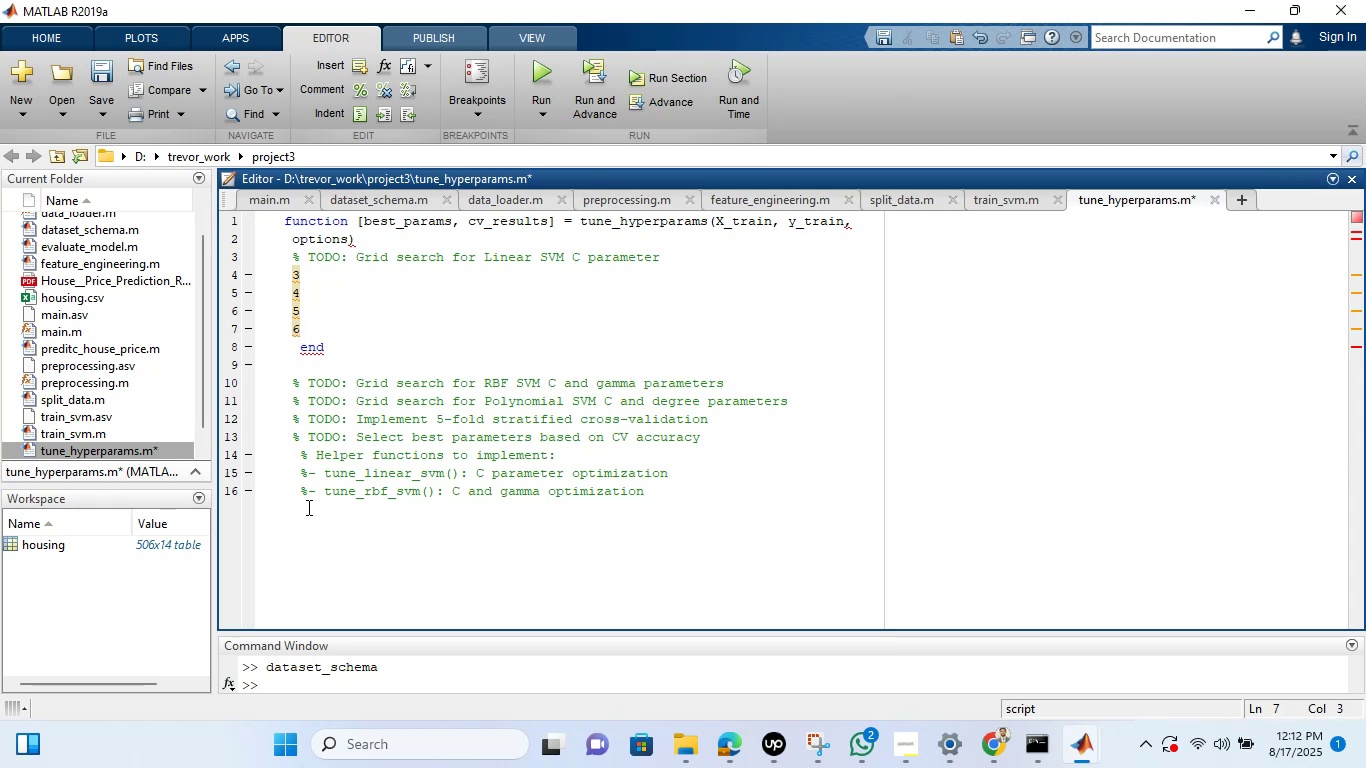 
key(Backspace)
 